 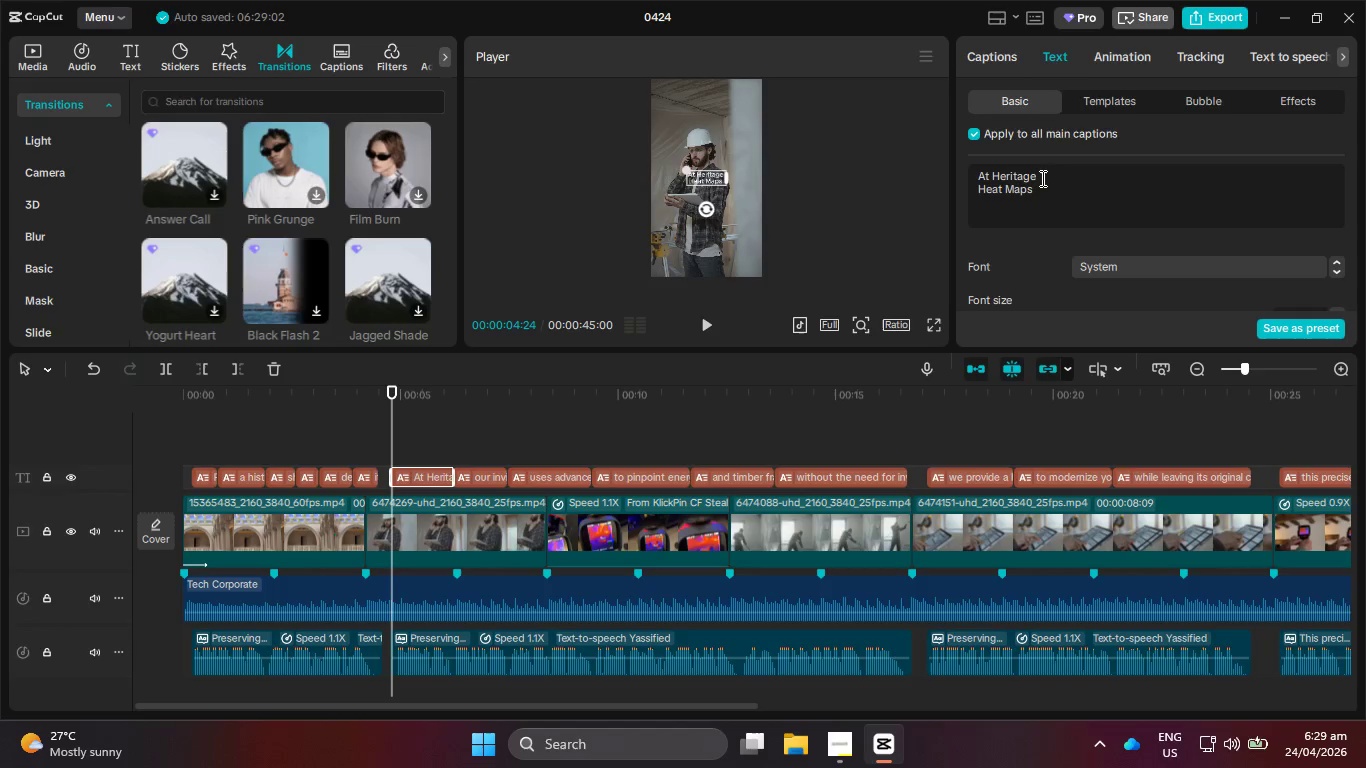 
left_click([991, 54])
 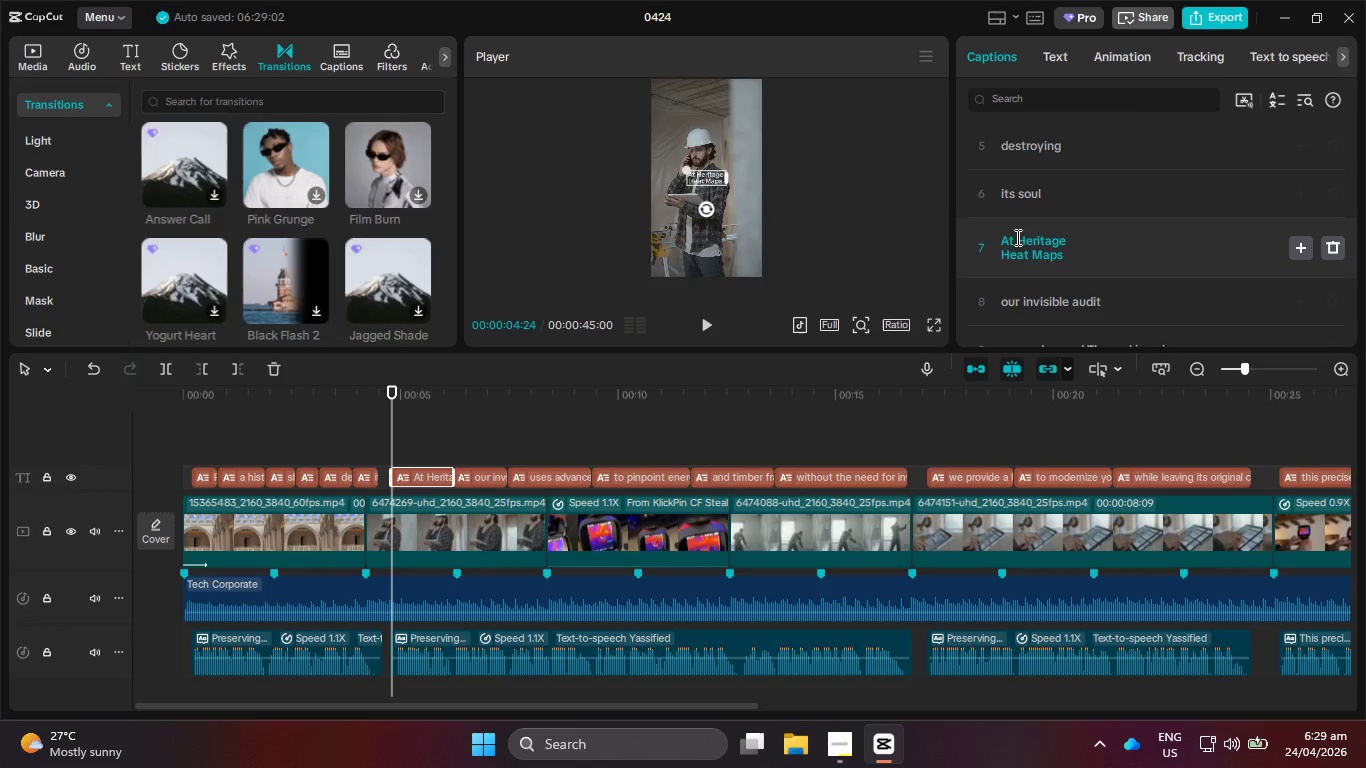 
left_click([1018, 239])
 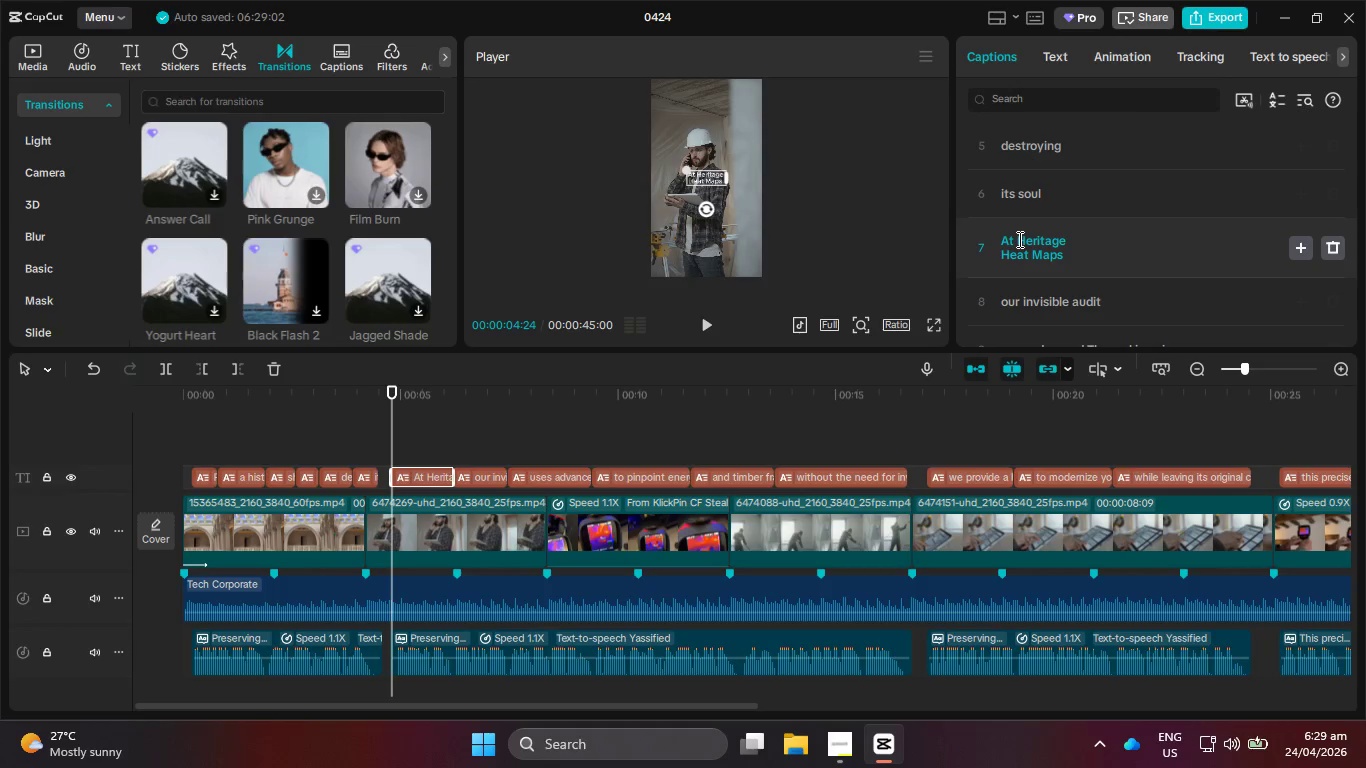 
key(Enter)
 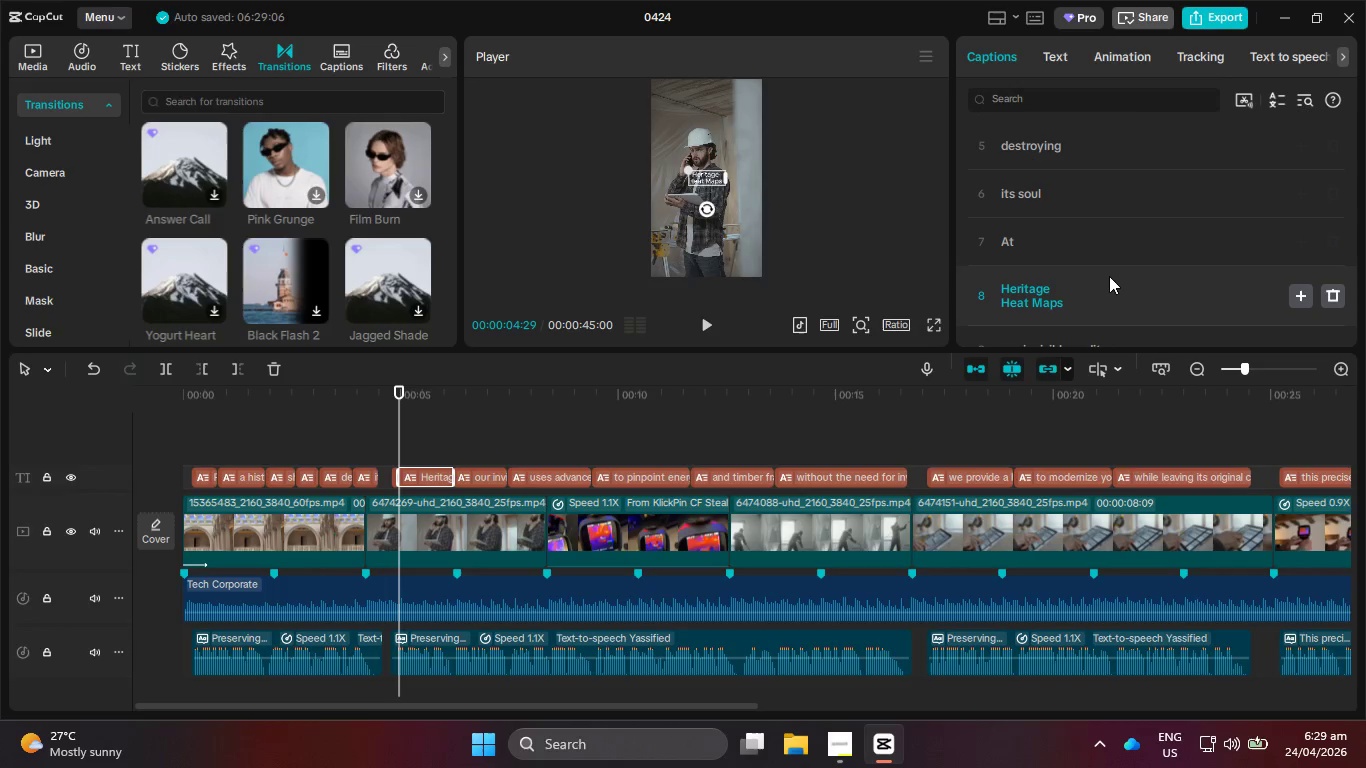 
scroll: coordinate [1109, 276], scroll_direction: down, amount: 2.0
 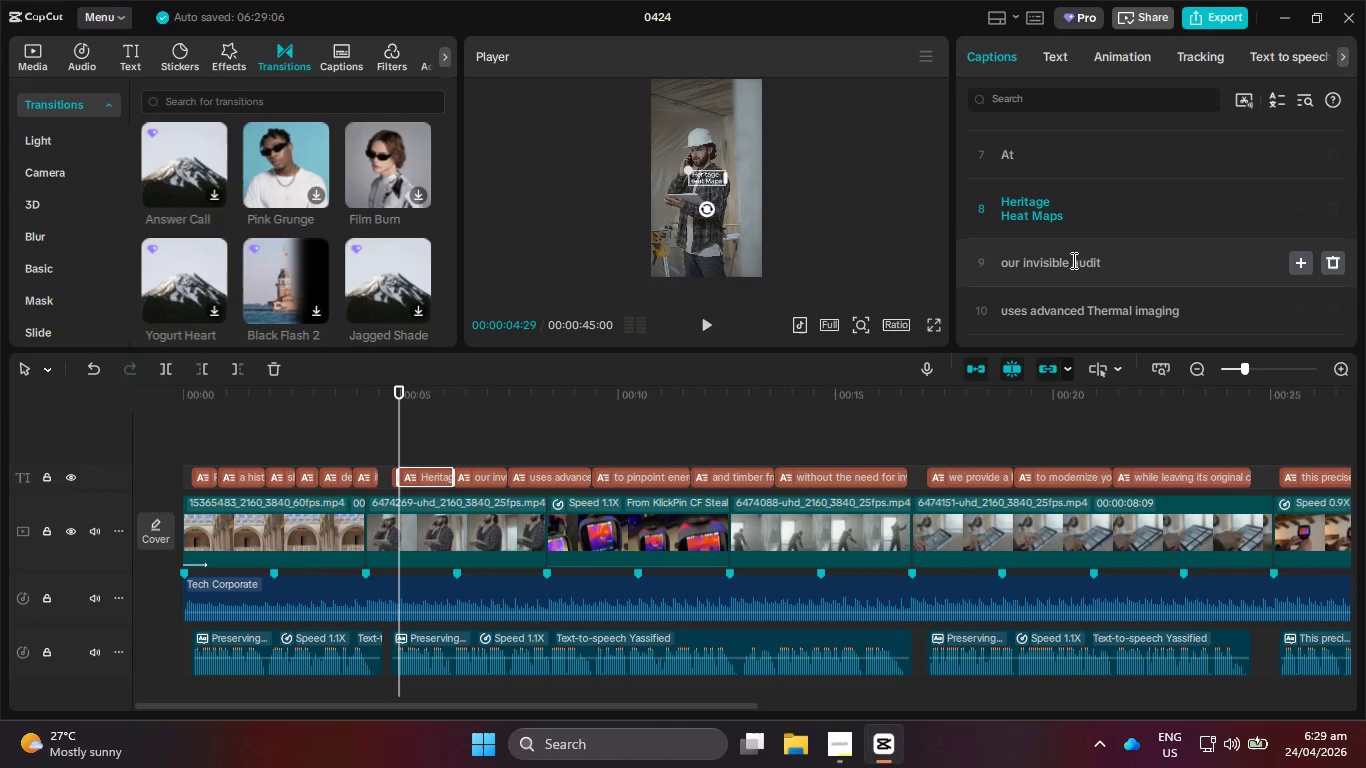 
left_click([1021, 258])
 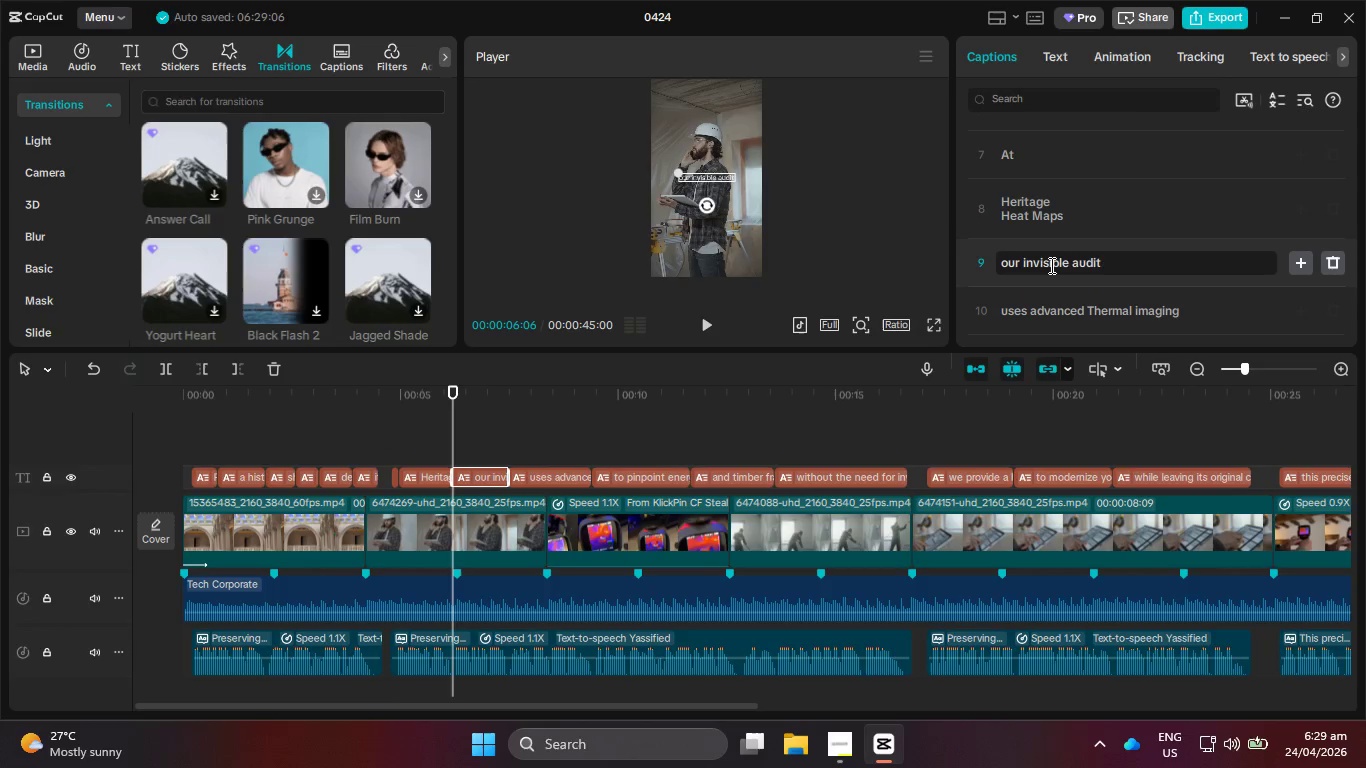 
key(ArrowRight)
 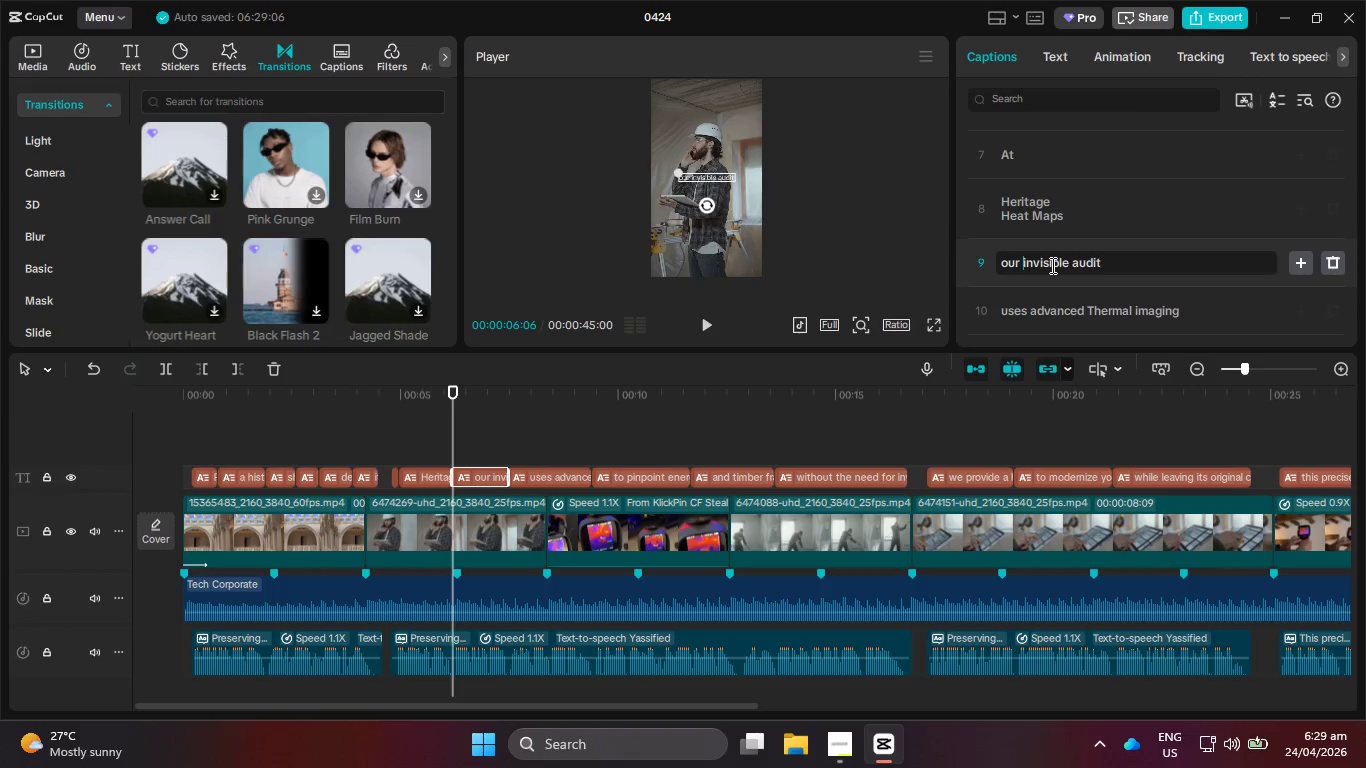 
key(Enter)
 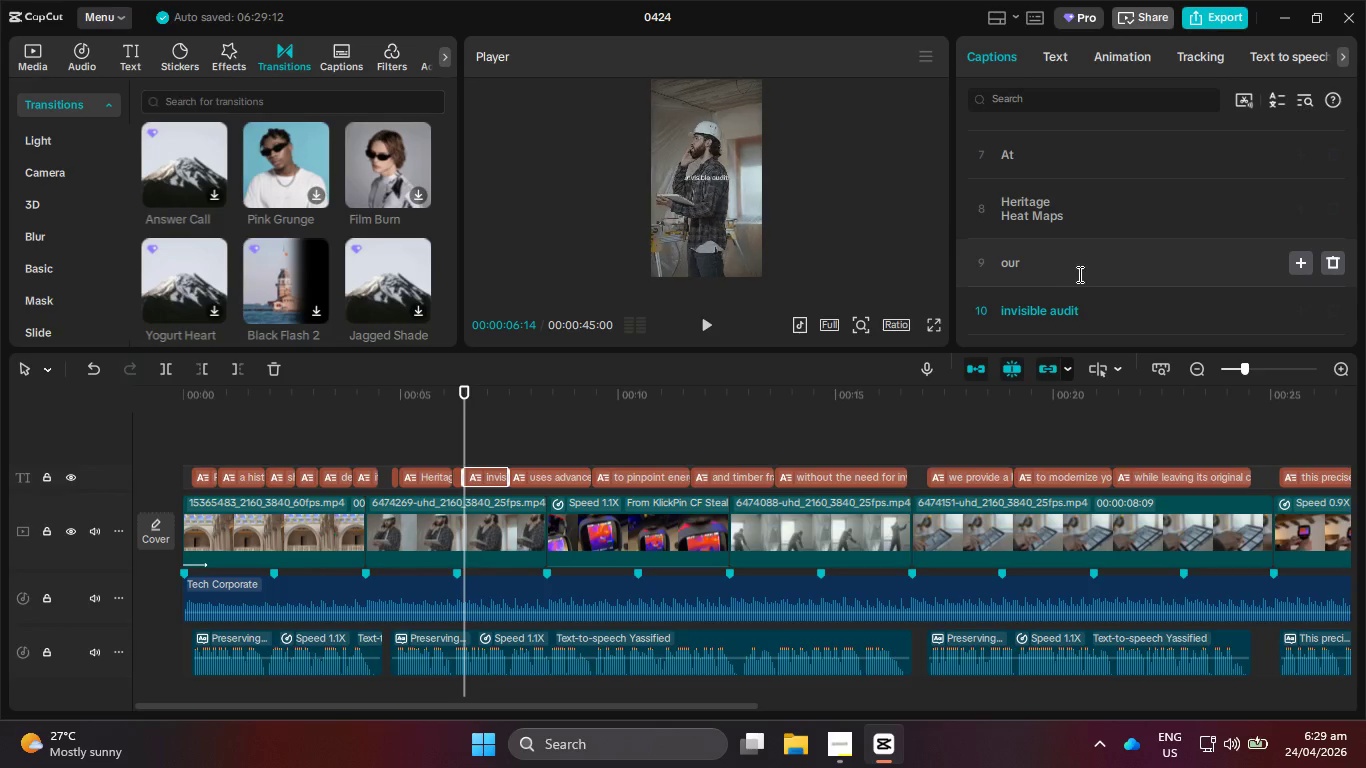 
scroll: coordinate [1080, 277], scroll_direction: down, amount: 2.0
 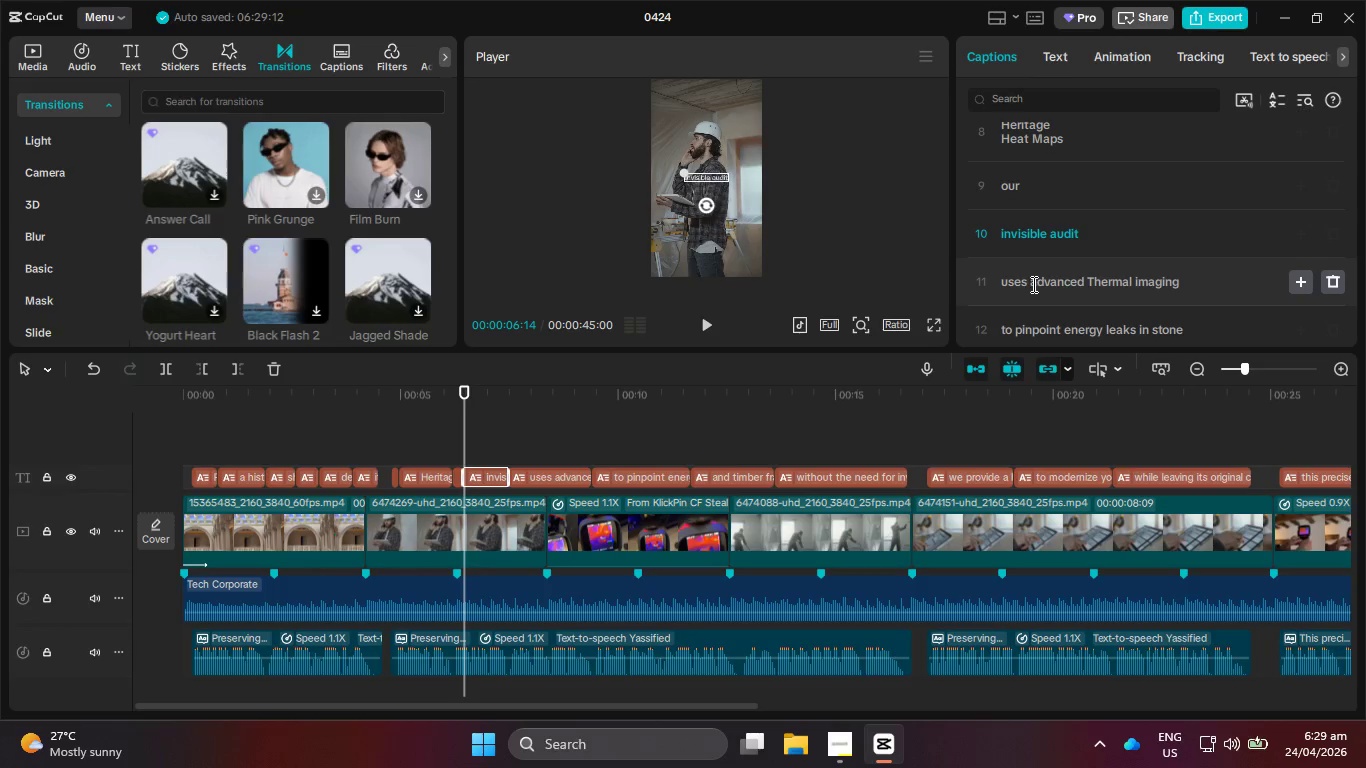 
left_click([1030, 282])
 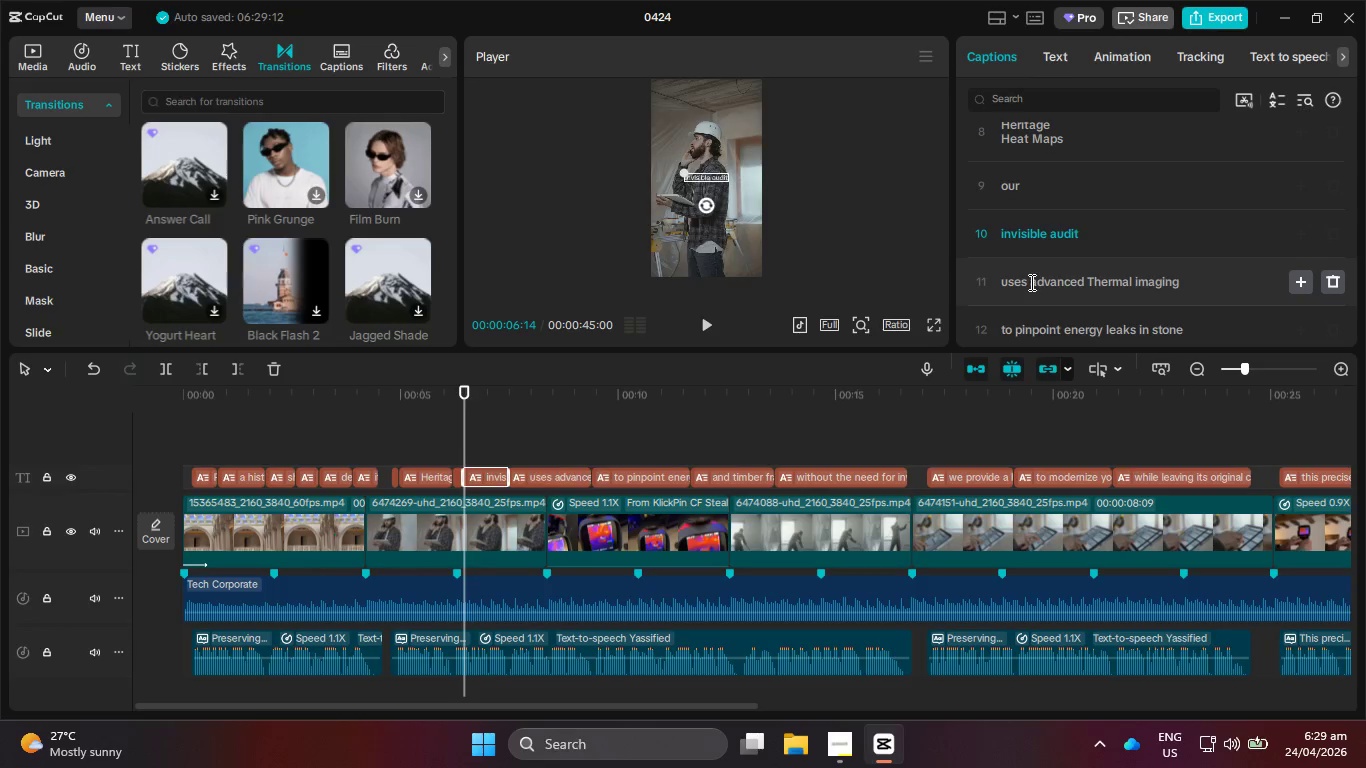 
key(Enter)
 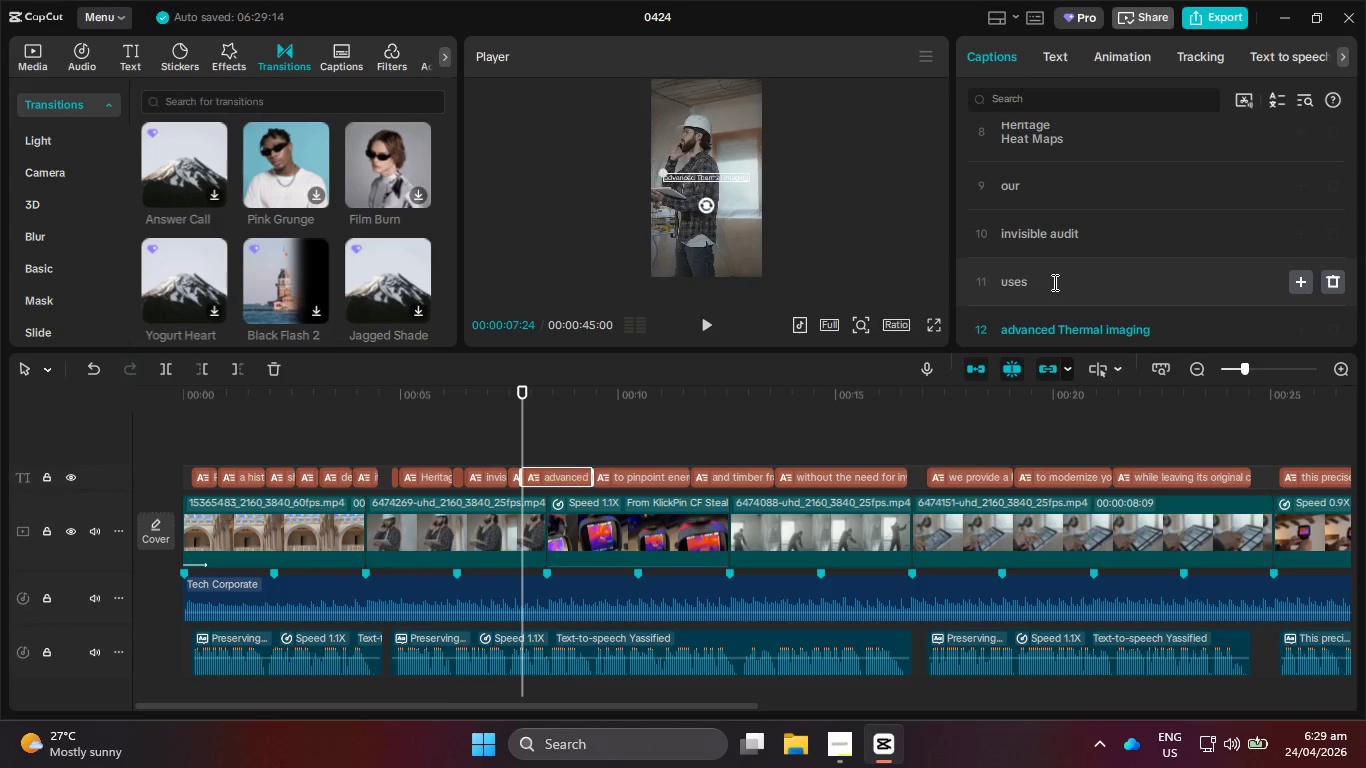 
scroll: coordinate [1054, 282], scroll_direction: down, amount: 1.0
 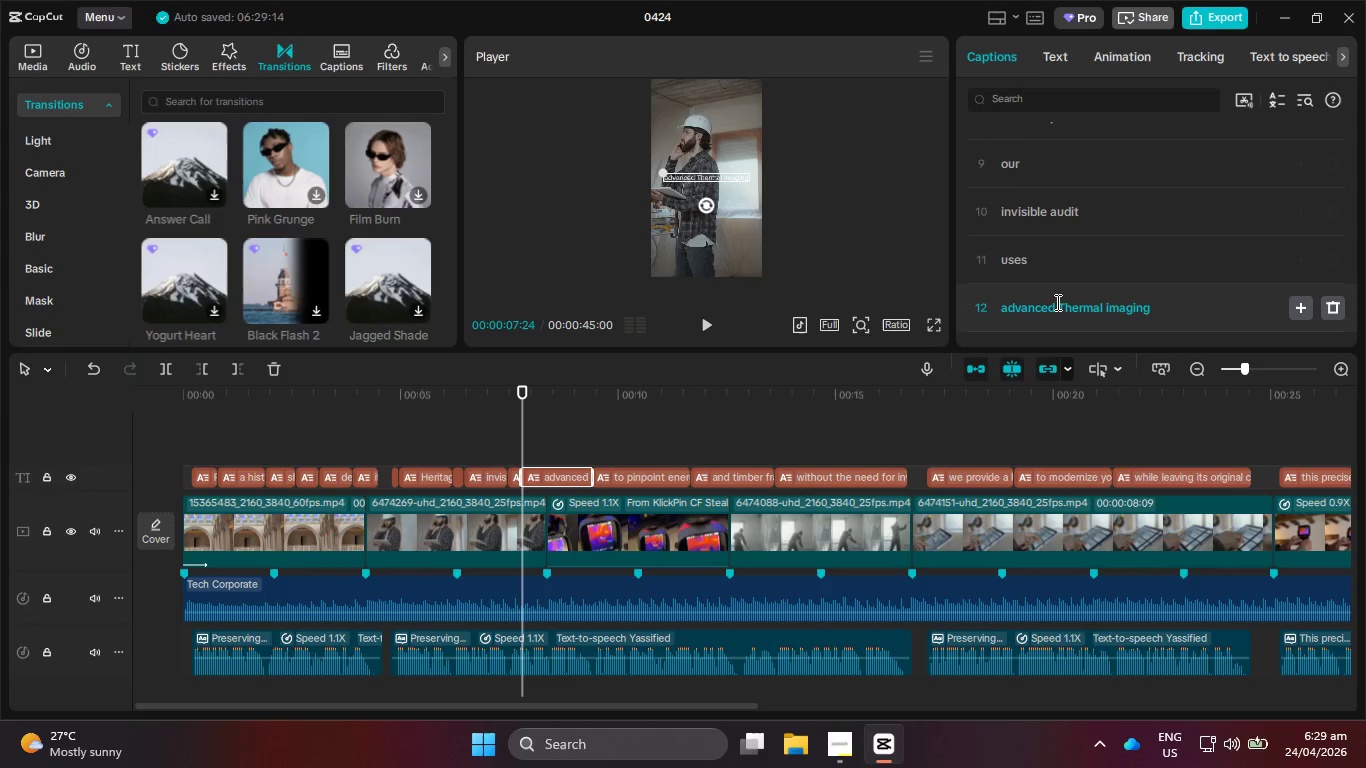 
left_click([1058, 302])
 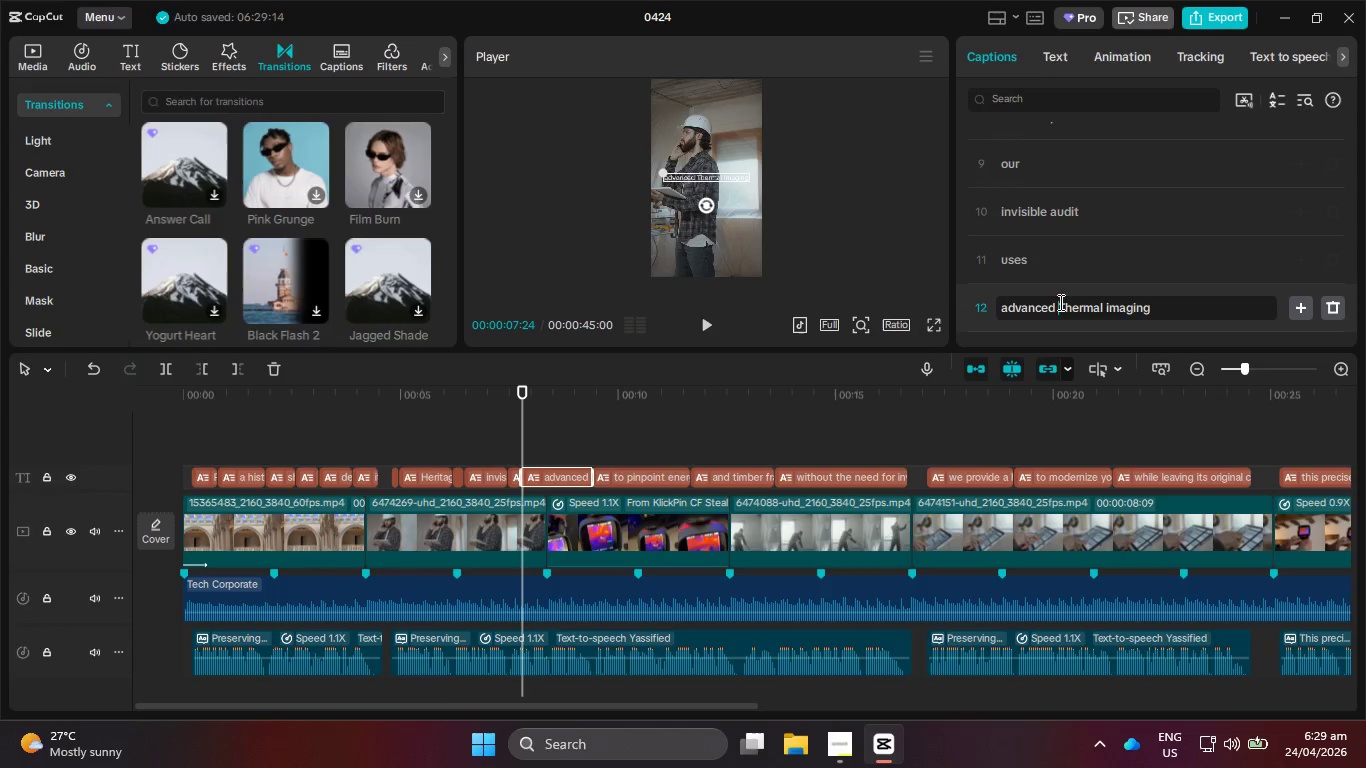 
key(Enter)
 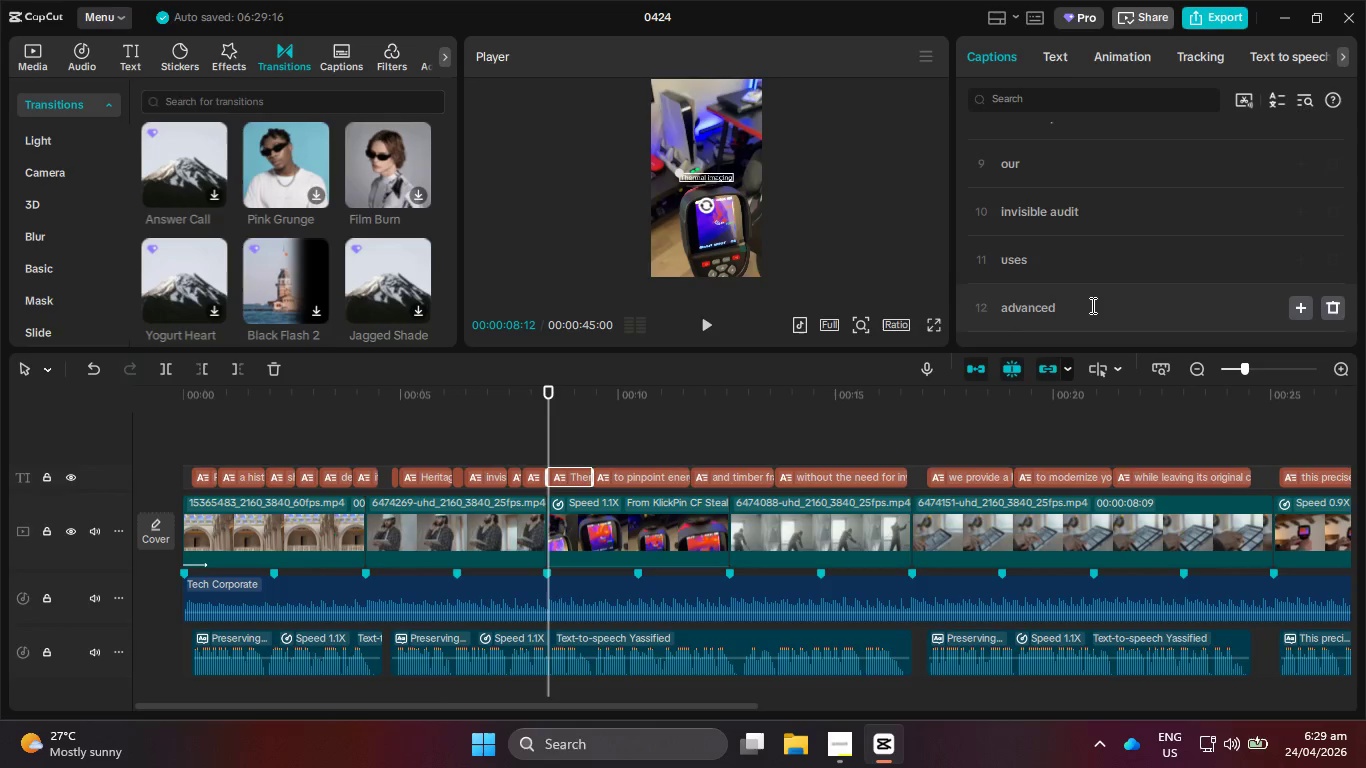 
scroll: coordinate [1089, 294], scroll_direction: down, amount: 6.0
 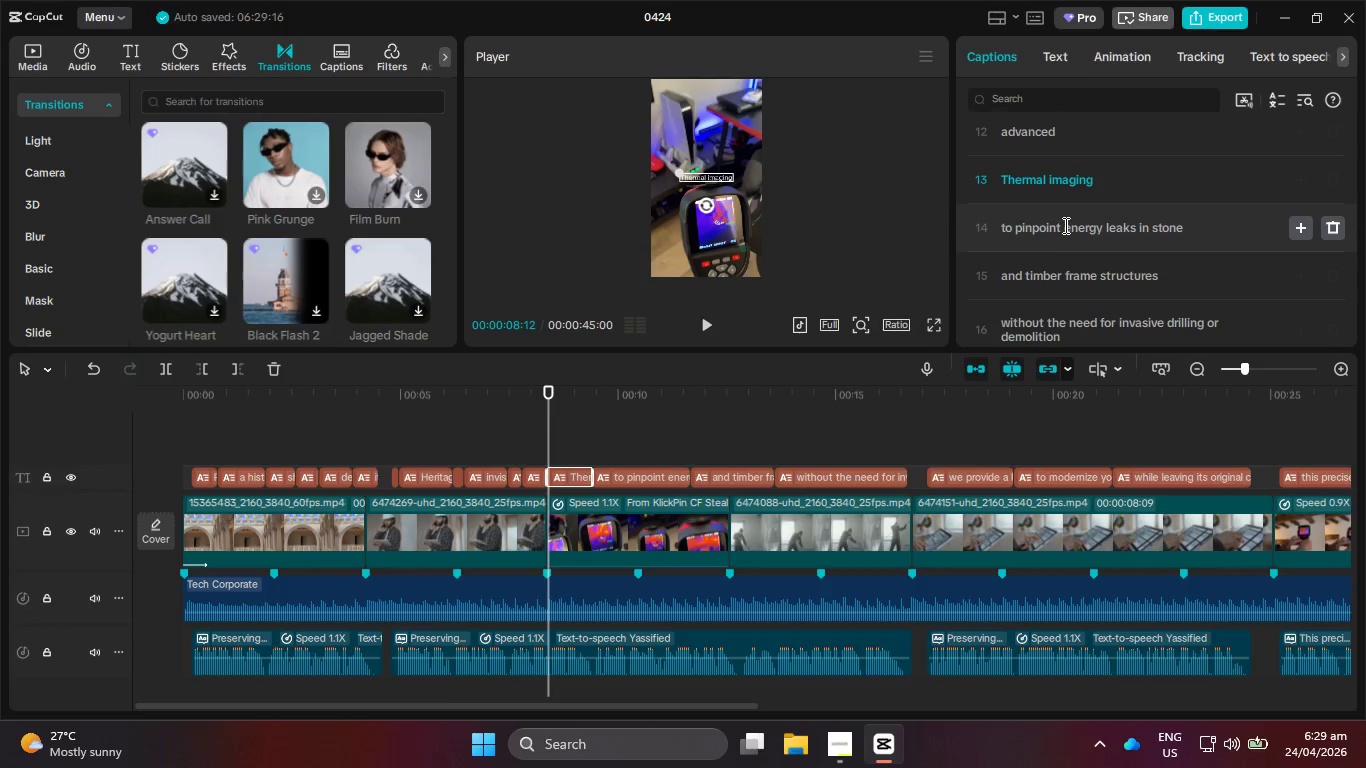 
left_click([1064, 225])
 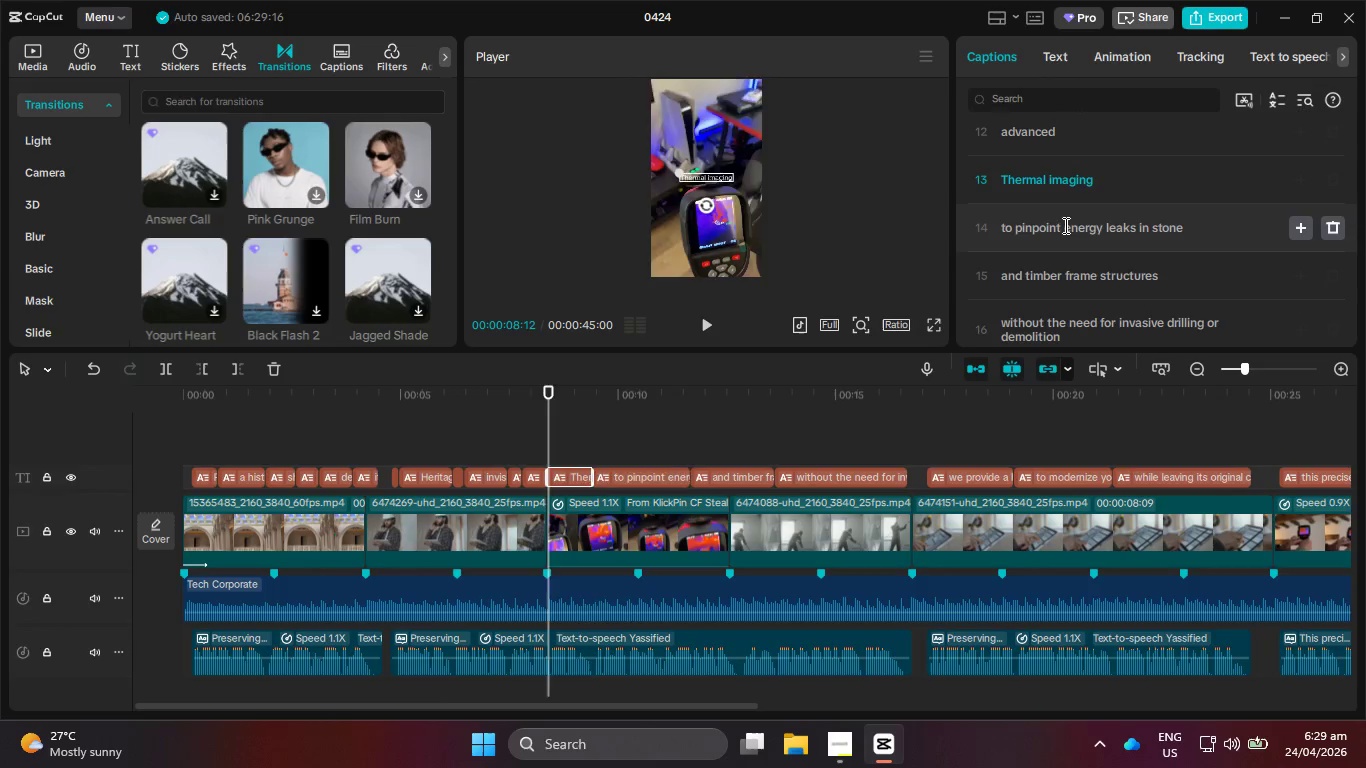 
key(Enter)
 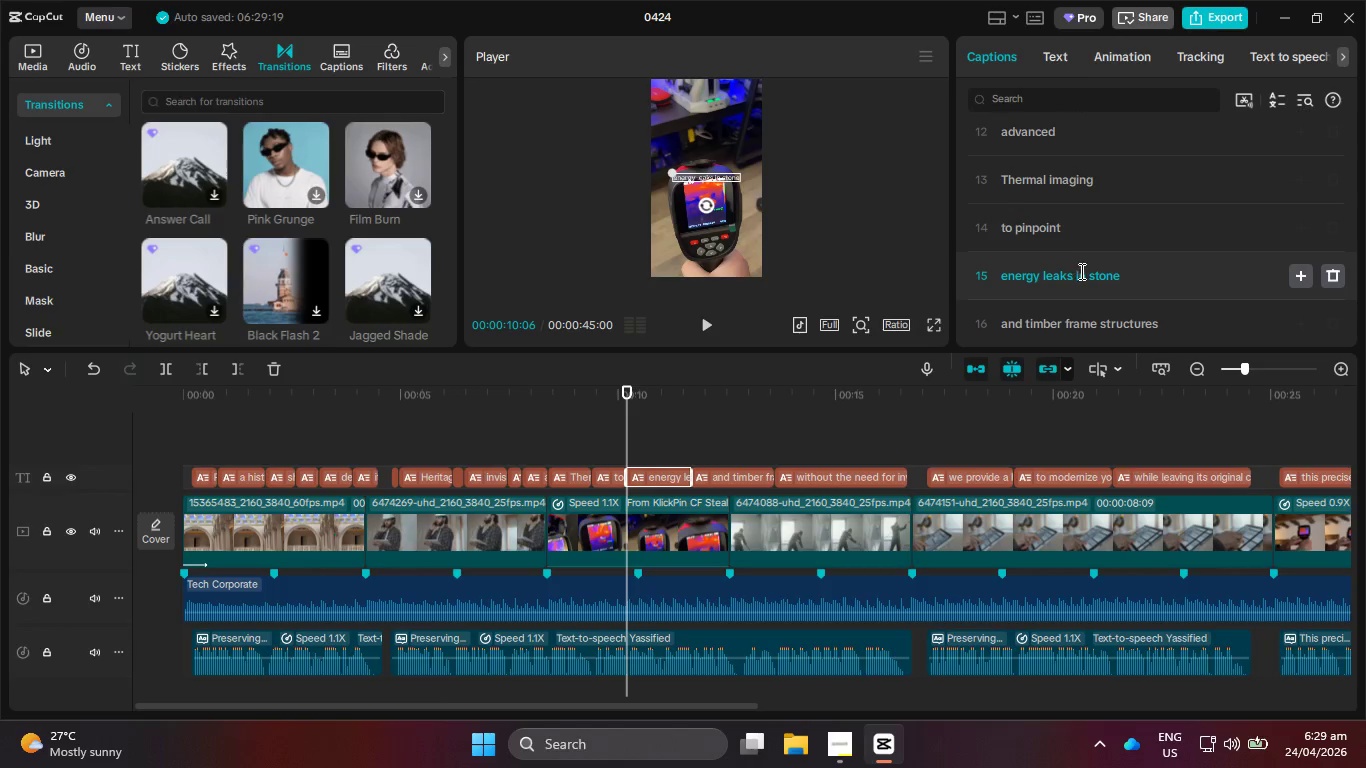 
scroll: coordinate [1080, 273], scroll_direction: down, amount: 1.0
 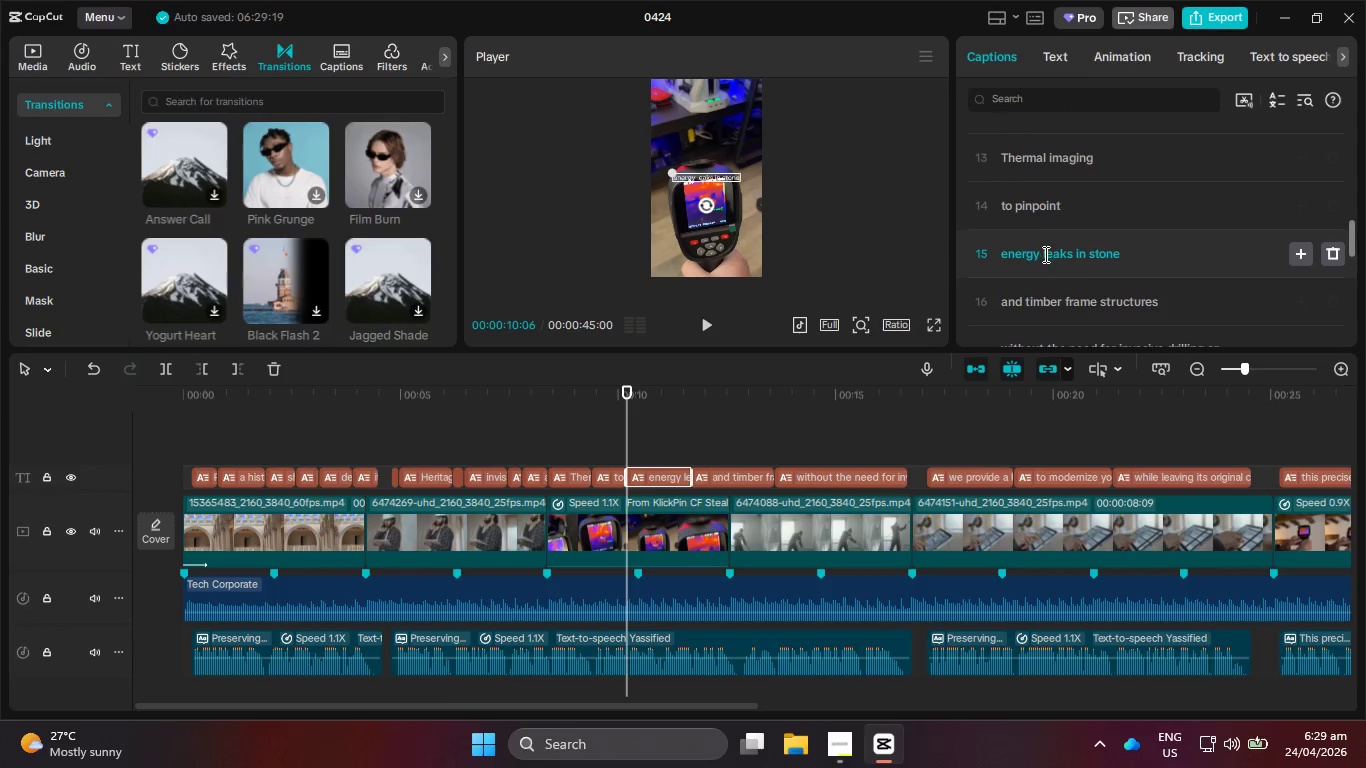 
left_click([1044, 254])
 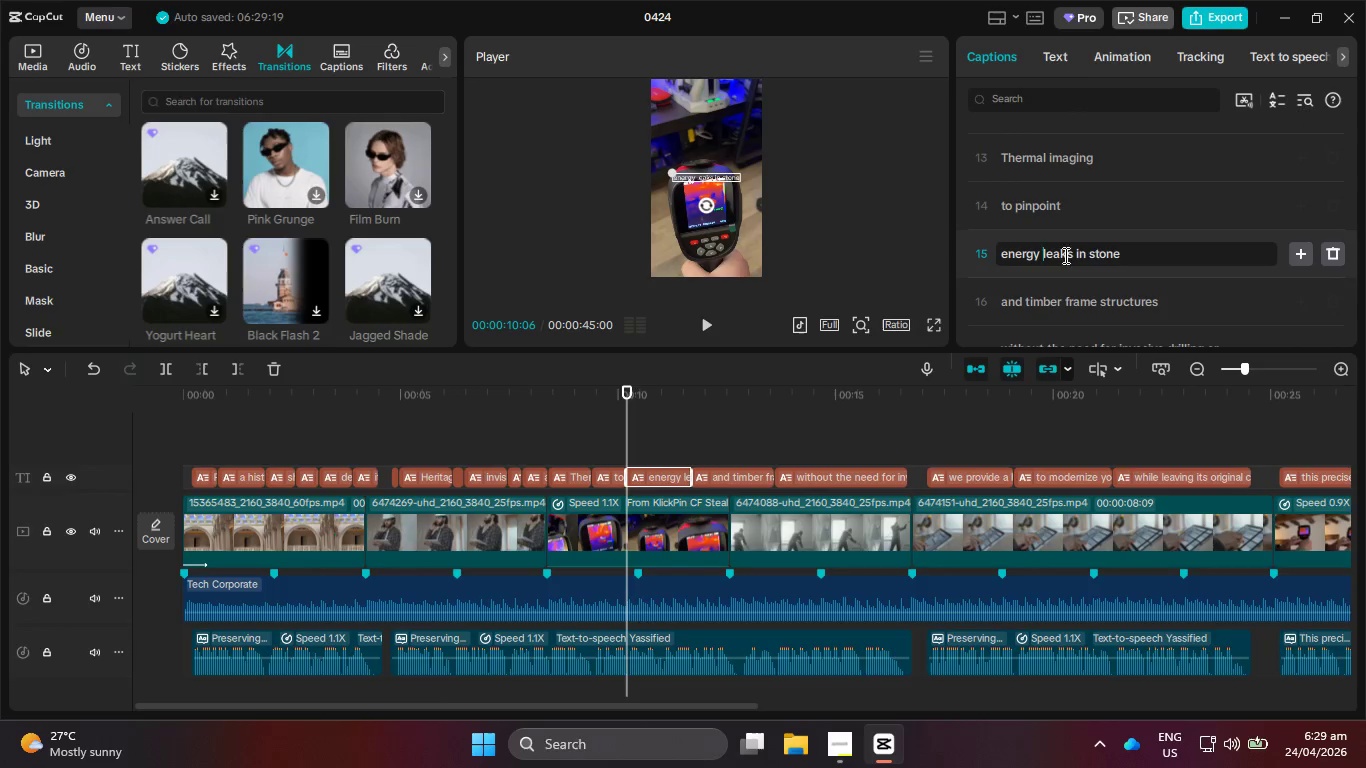 
key(Enter)
 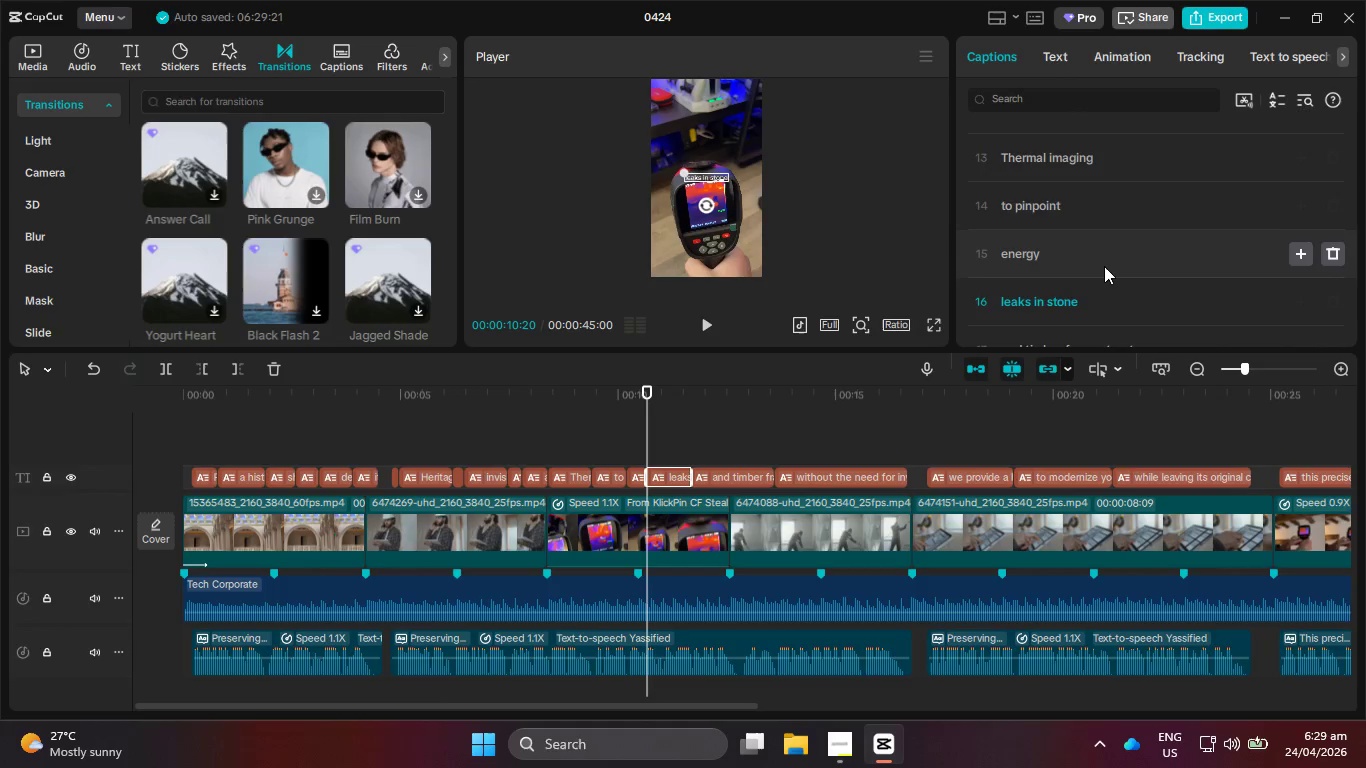 
scroll: coordinate [1105, 266], scroll_direction: down, amount: 2.0
 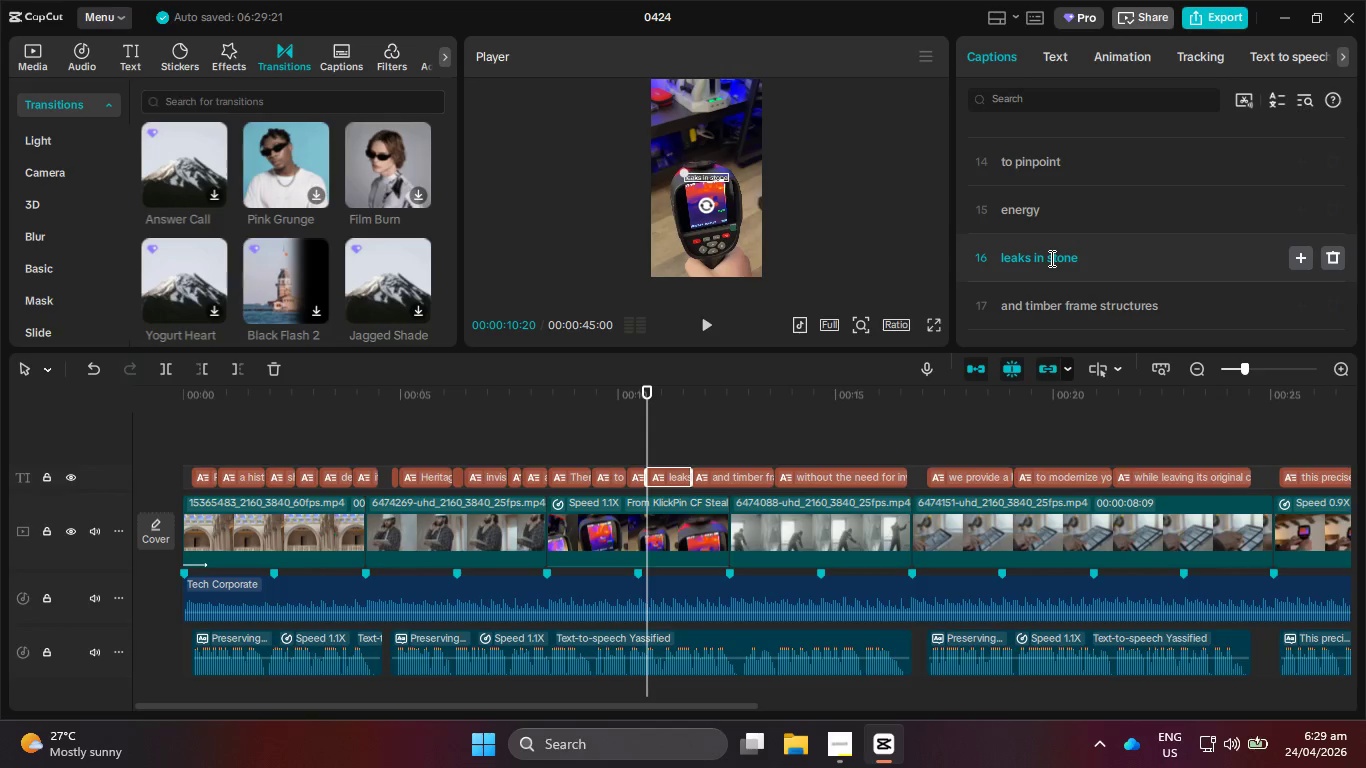 
left_click([1048, 258])
 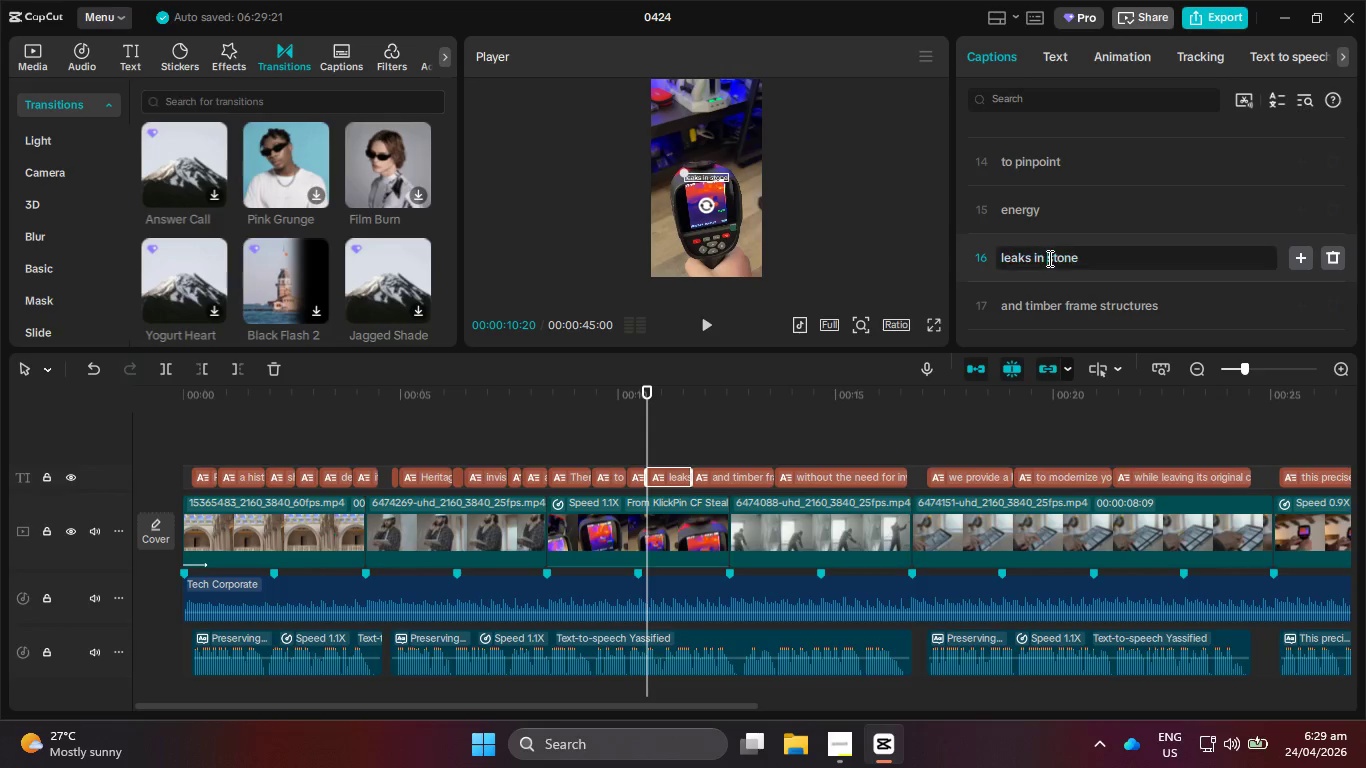 
key(Enter)
 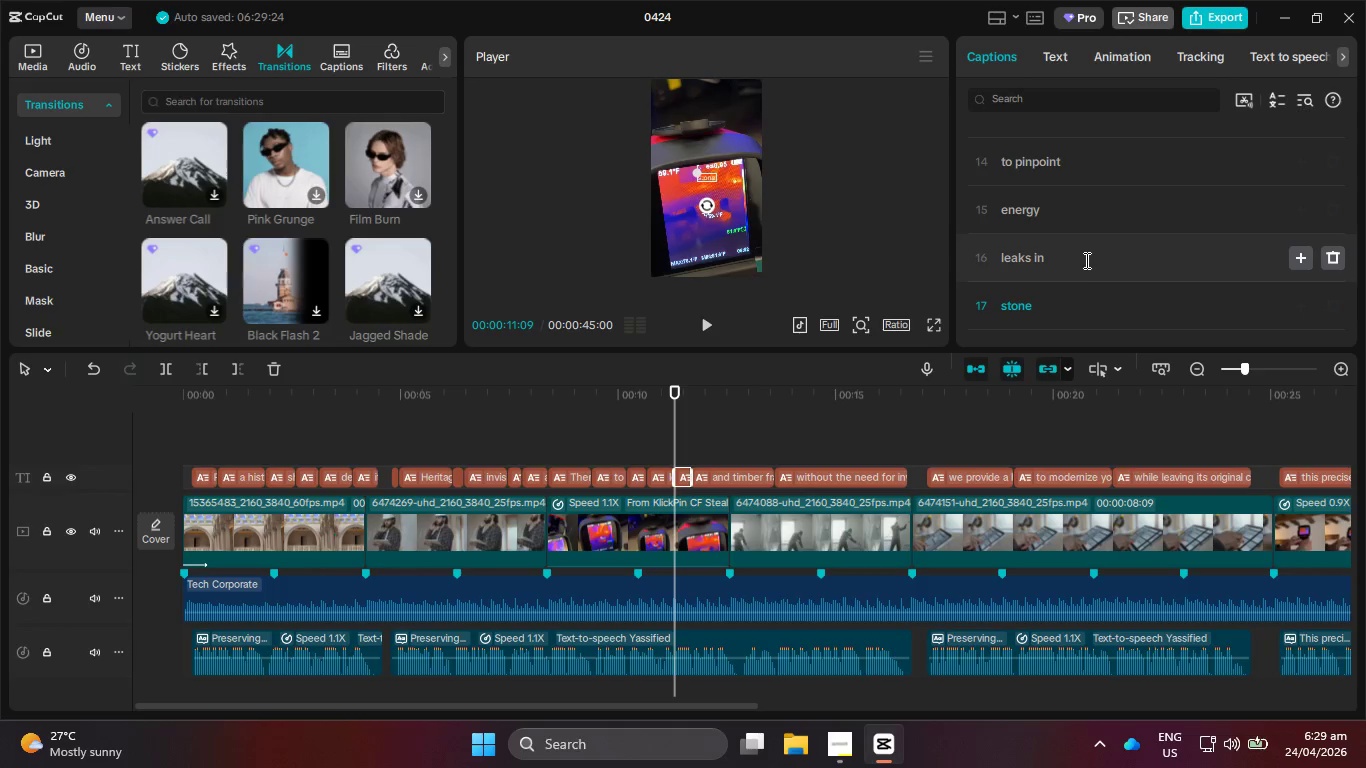 
scroll: coordinate [1085, 260], scroll_direction: down, amount: 3.0
 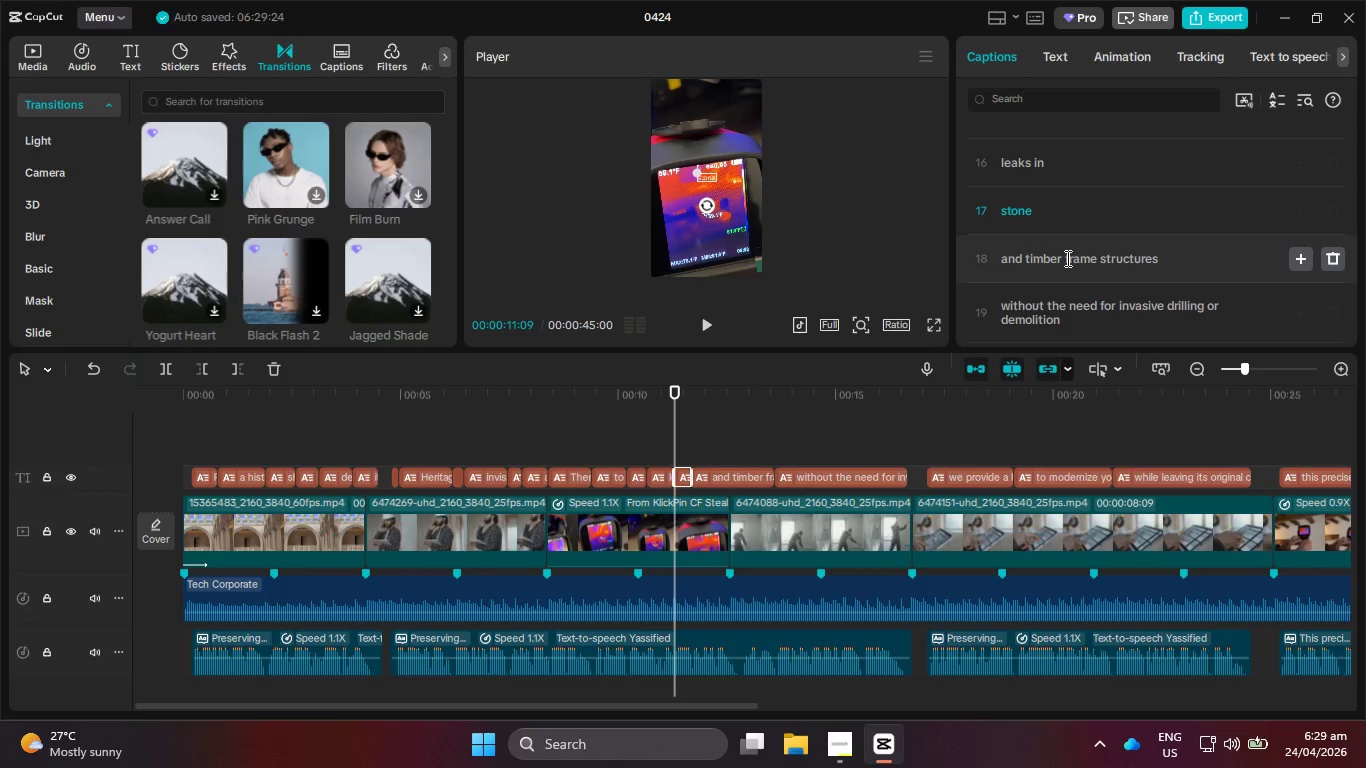 
left_click([1066, 258])
 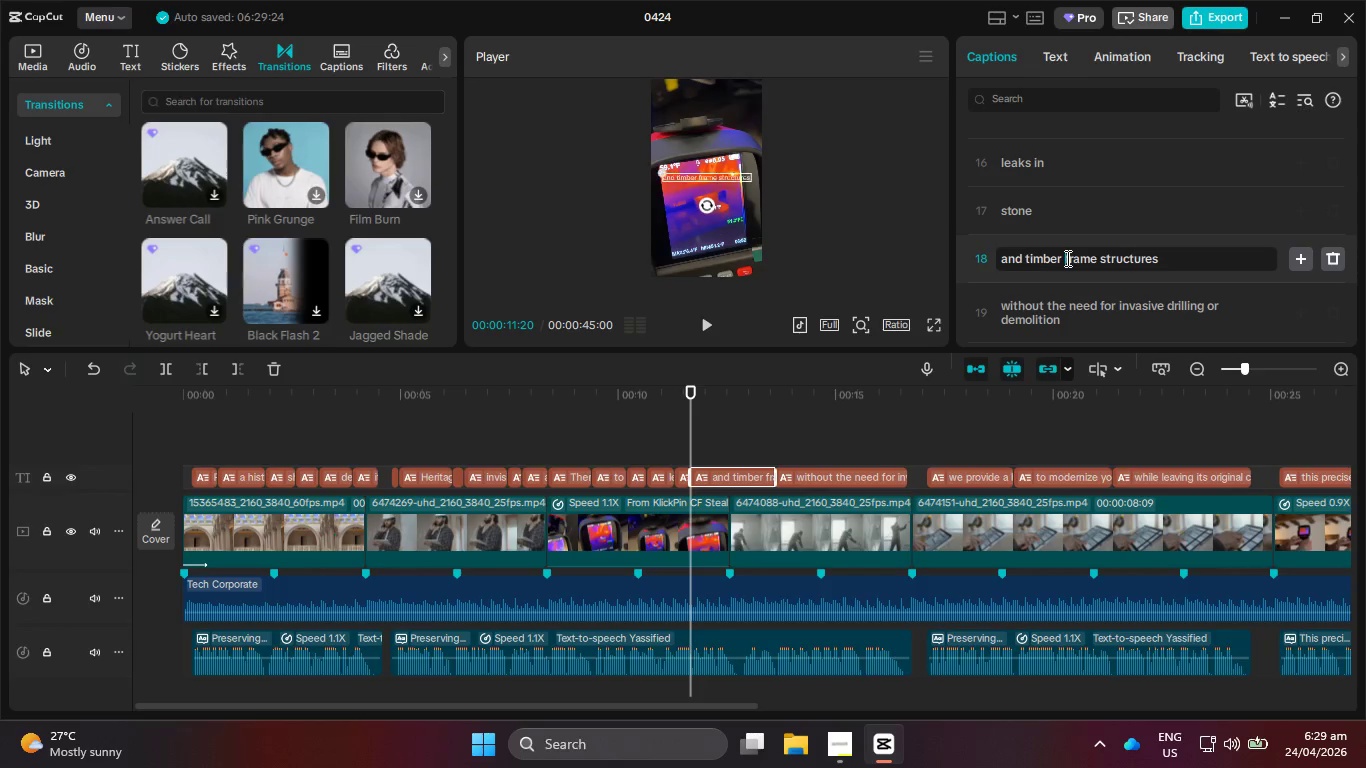 
key(Enter)
 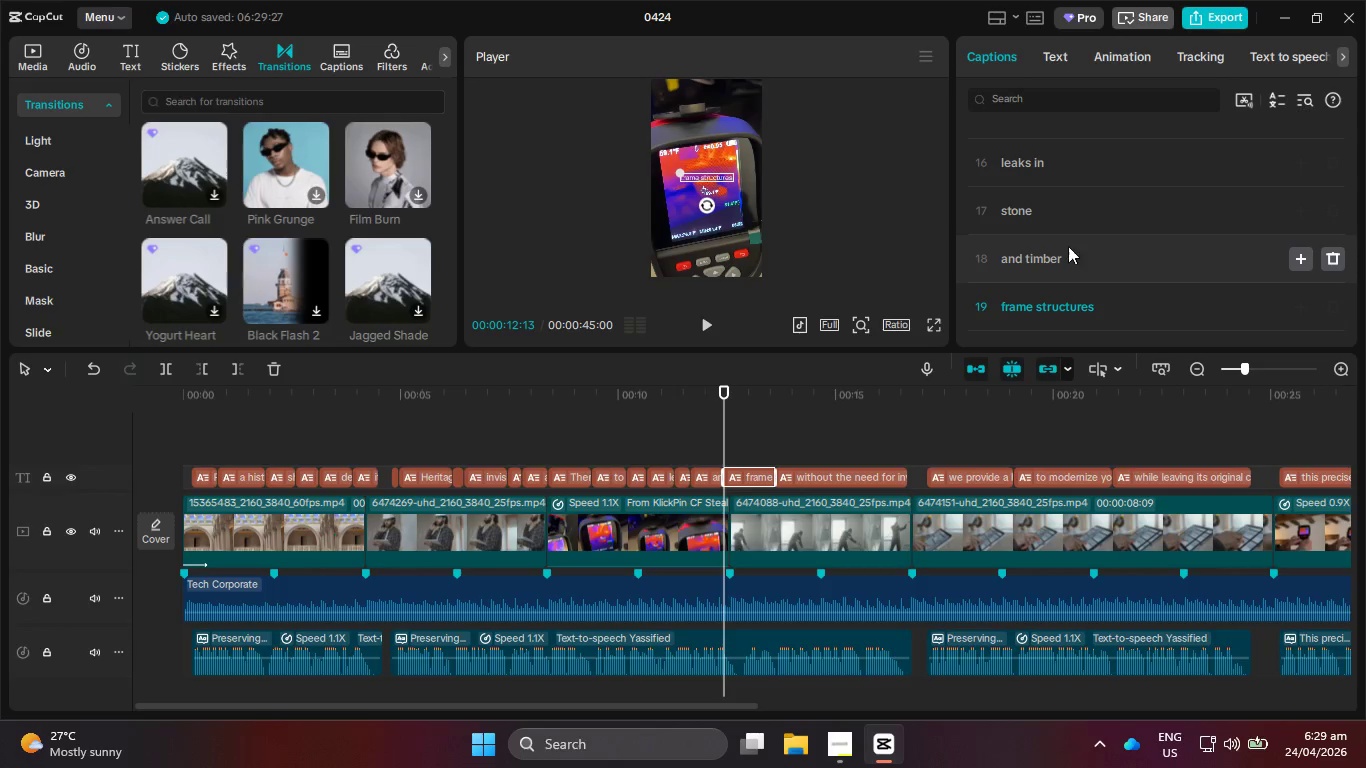 
key(Control+Z)
 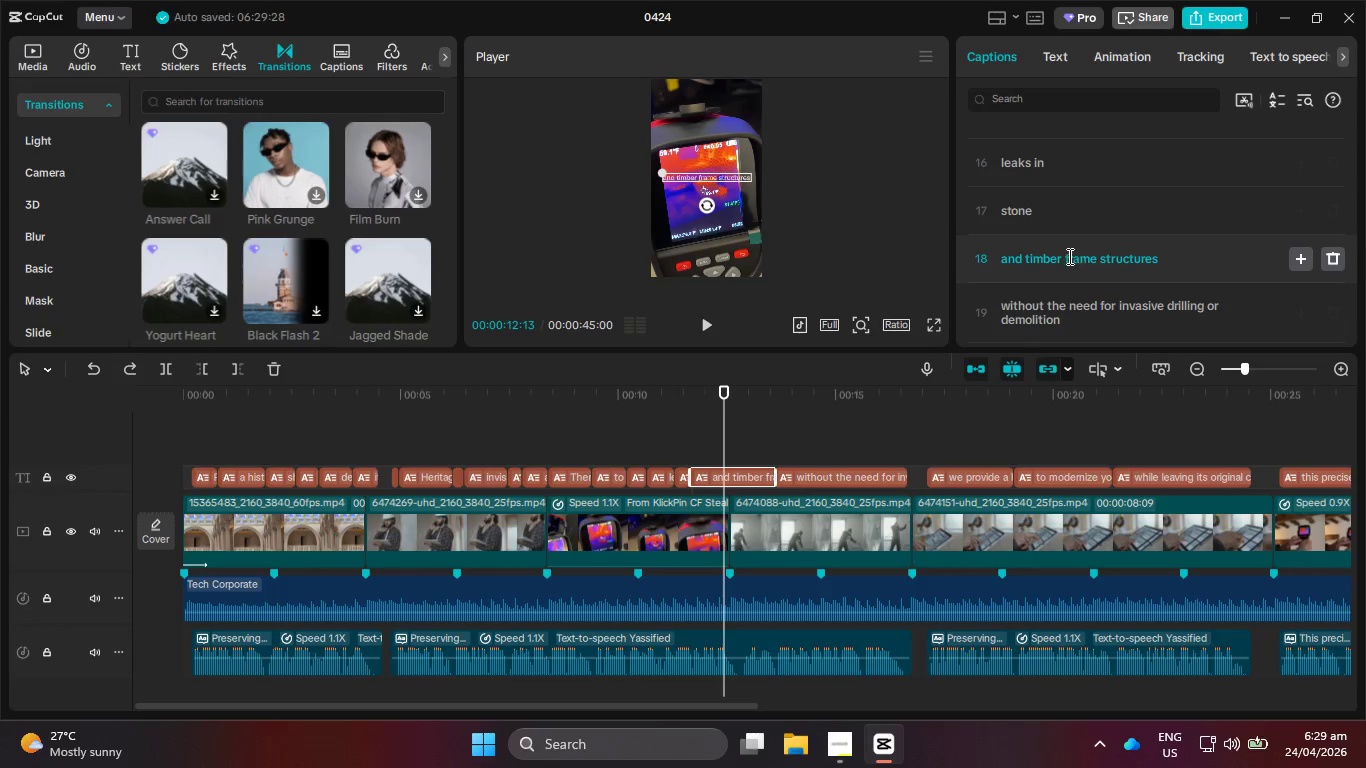 
left_click([1066, 257])
 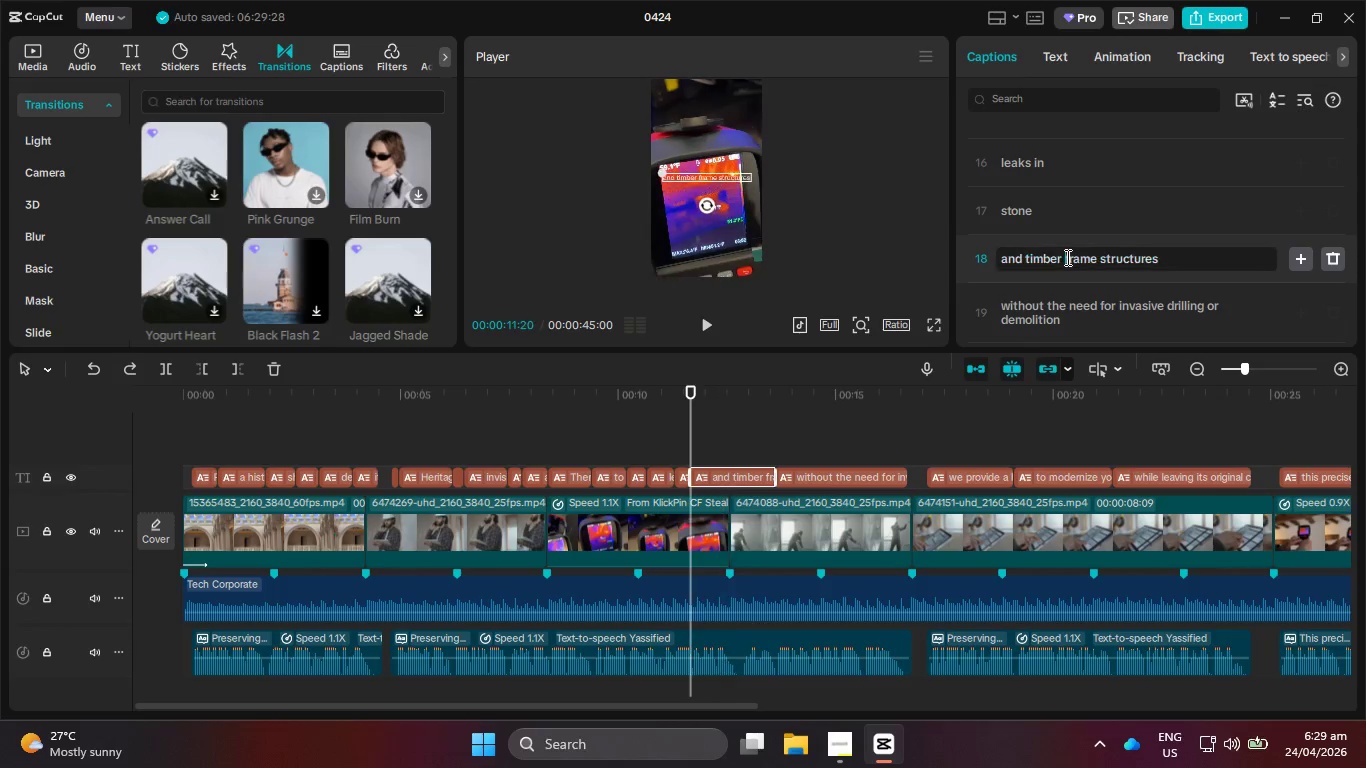 
key(Backspace)
 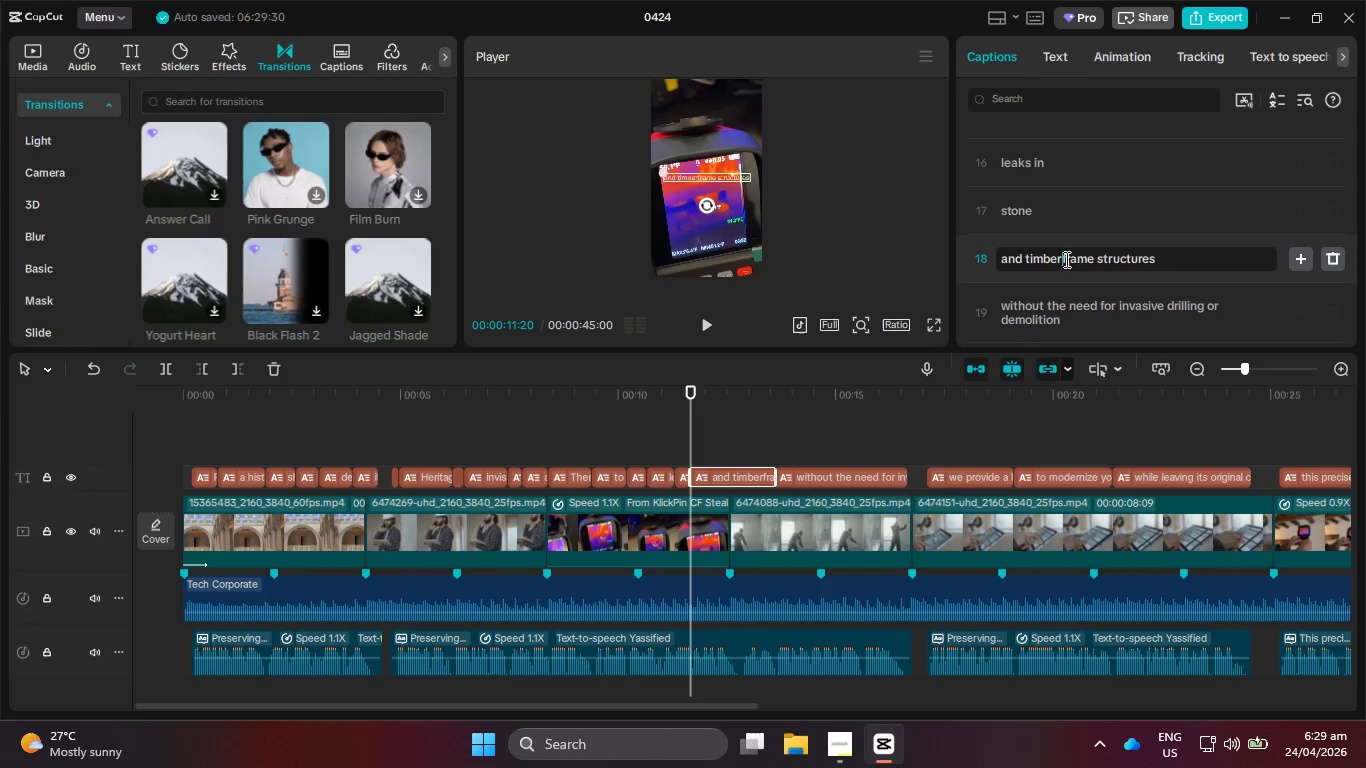 
key(Minus)
 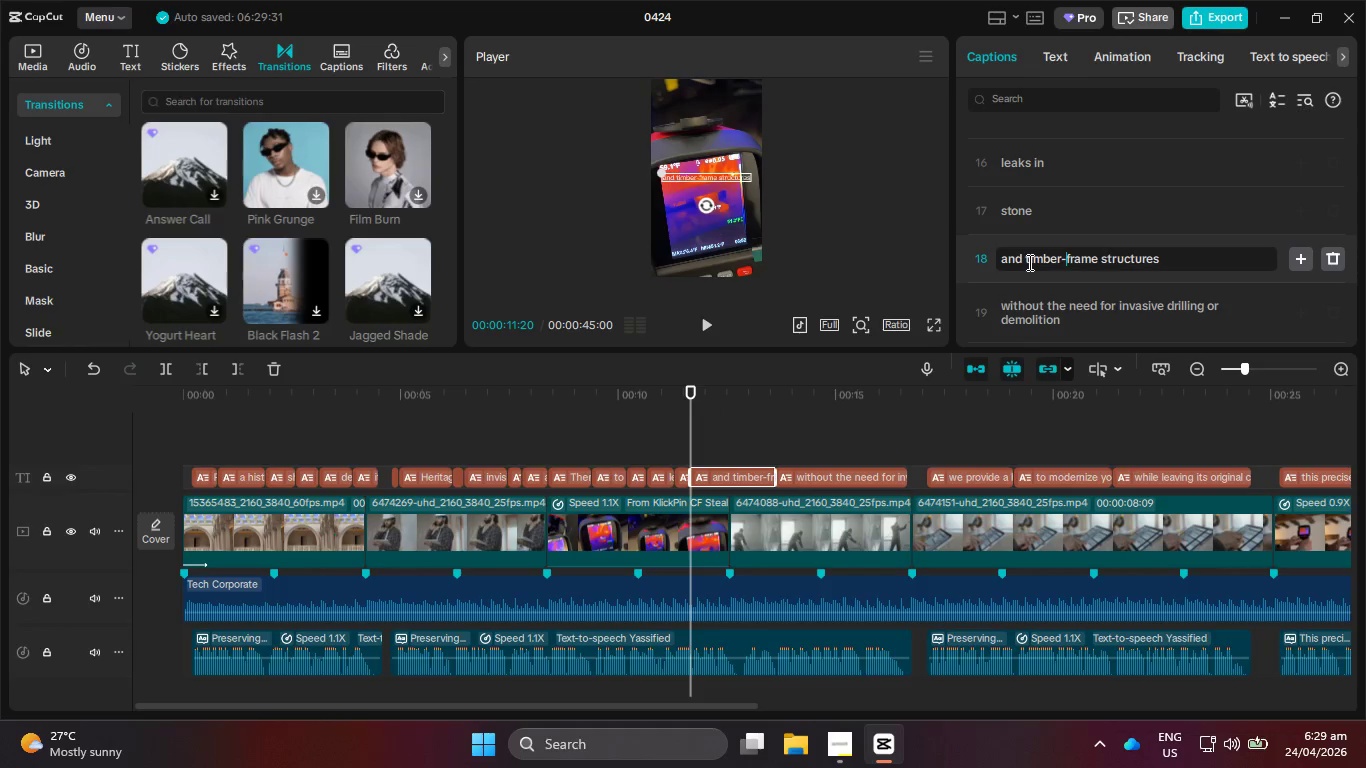 
key(Space)
 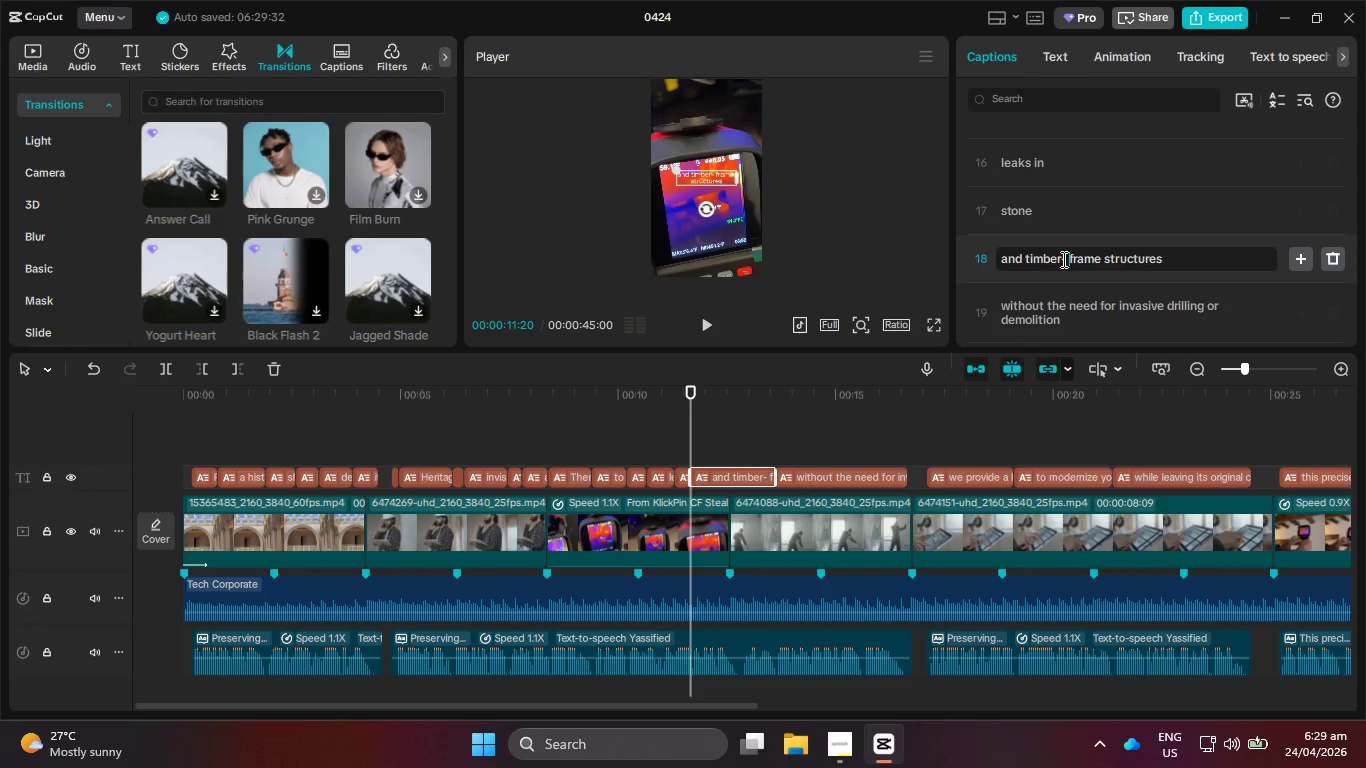 
key(Backspace)
 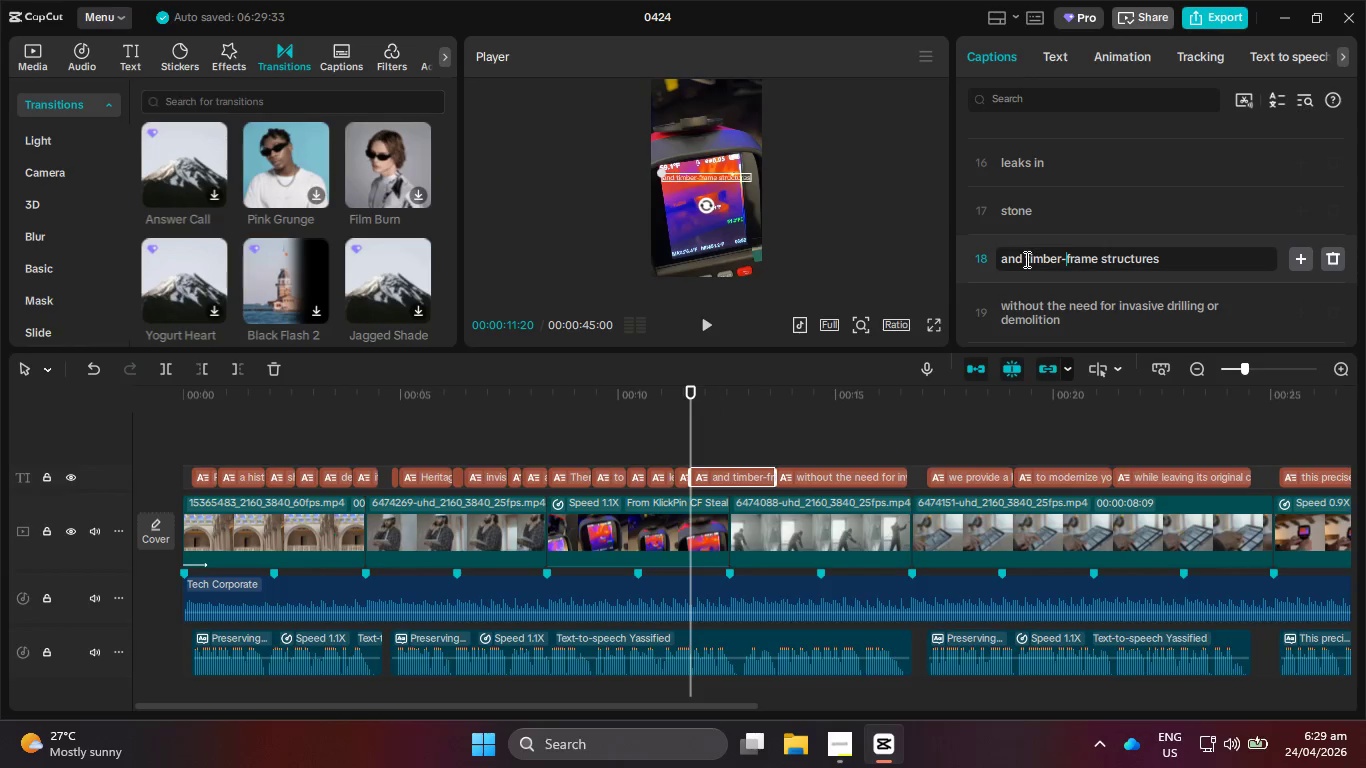 
left_click([1025, 257])
 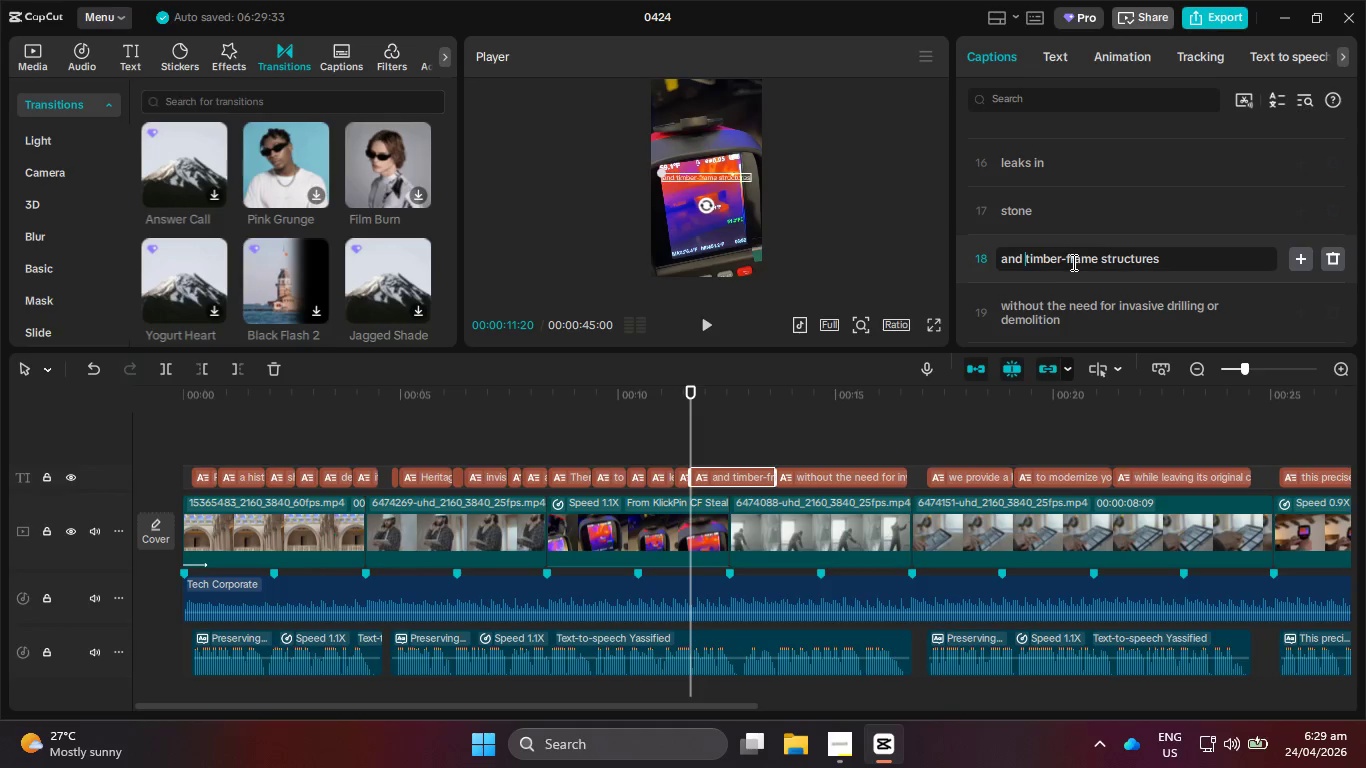 
key(Enter)
 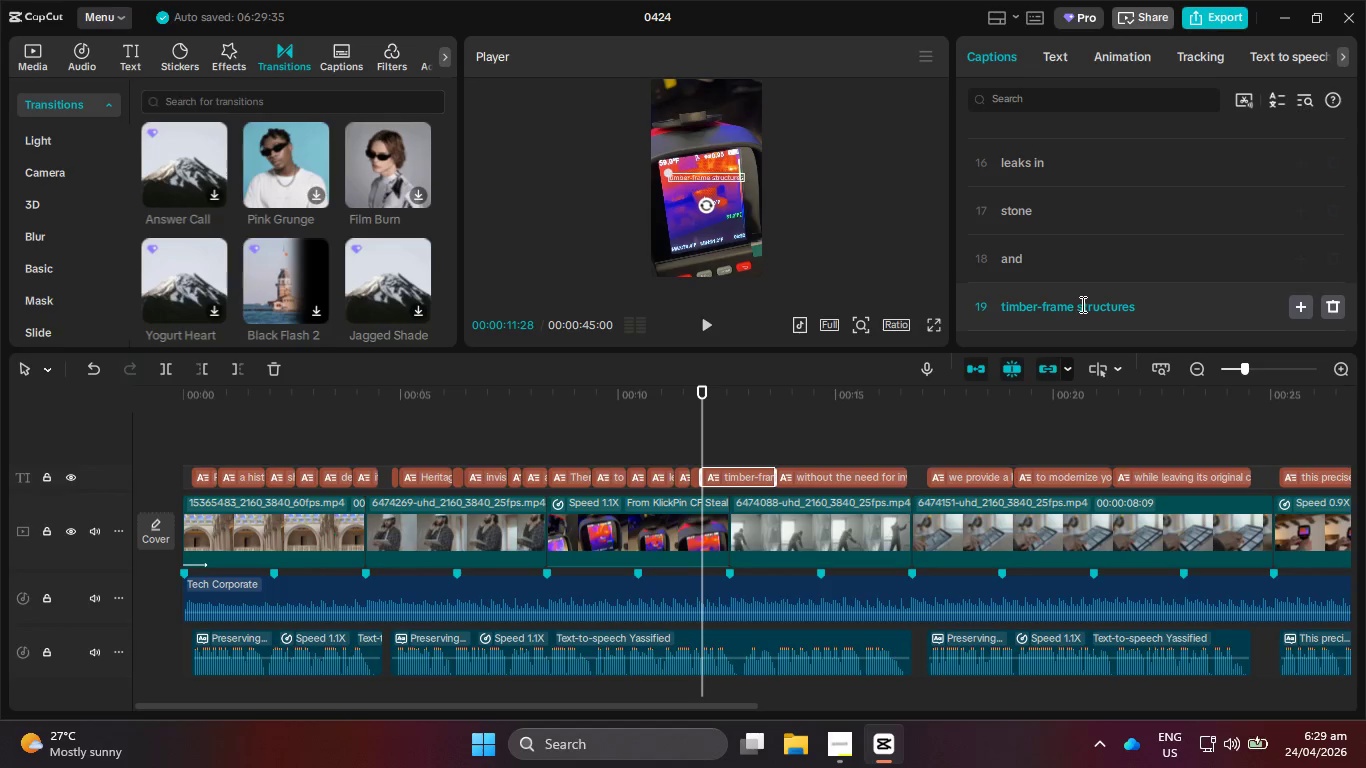 
left_click([1079, 305])
 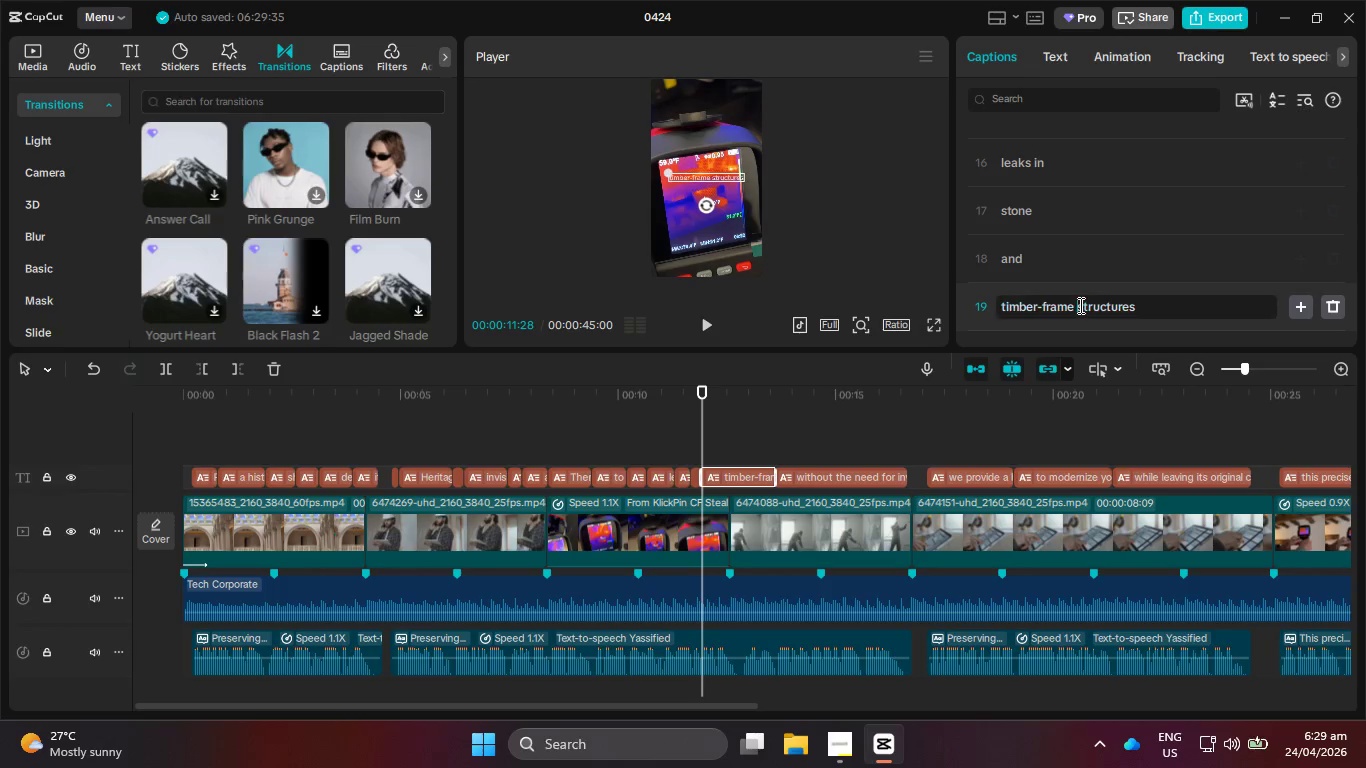 
key(Enter)
 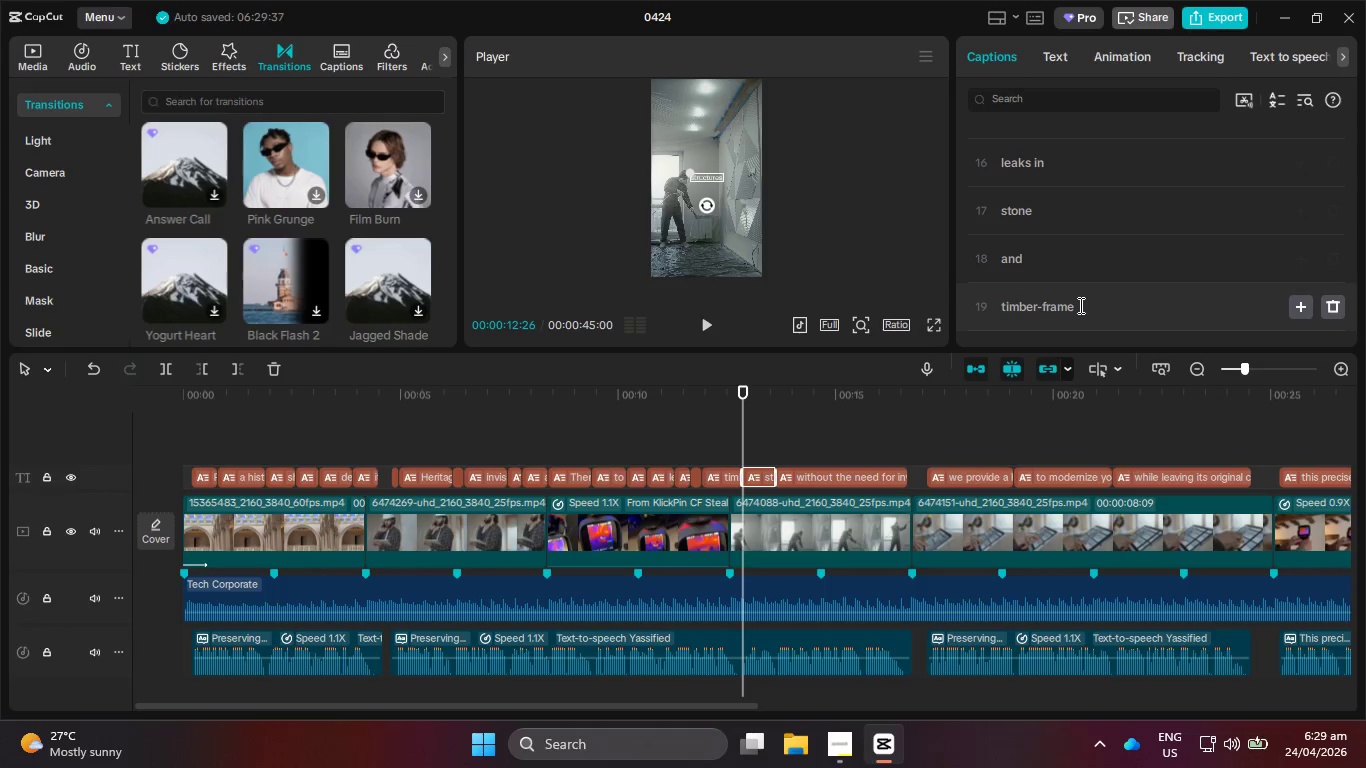 
scroll: coordinate [1079, 305], scroll_direction: down, amount: 5.0
 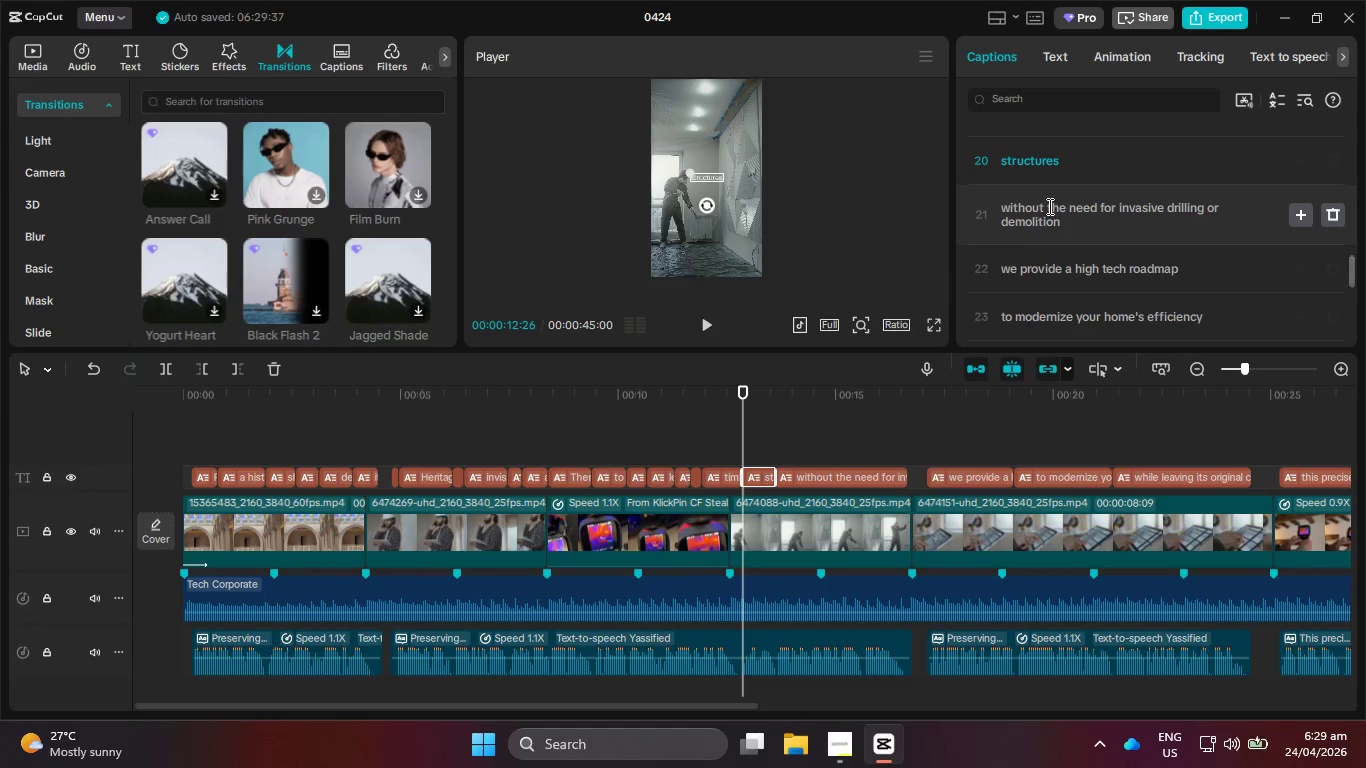 
left_click([1048, 206])
 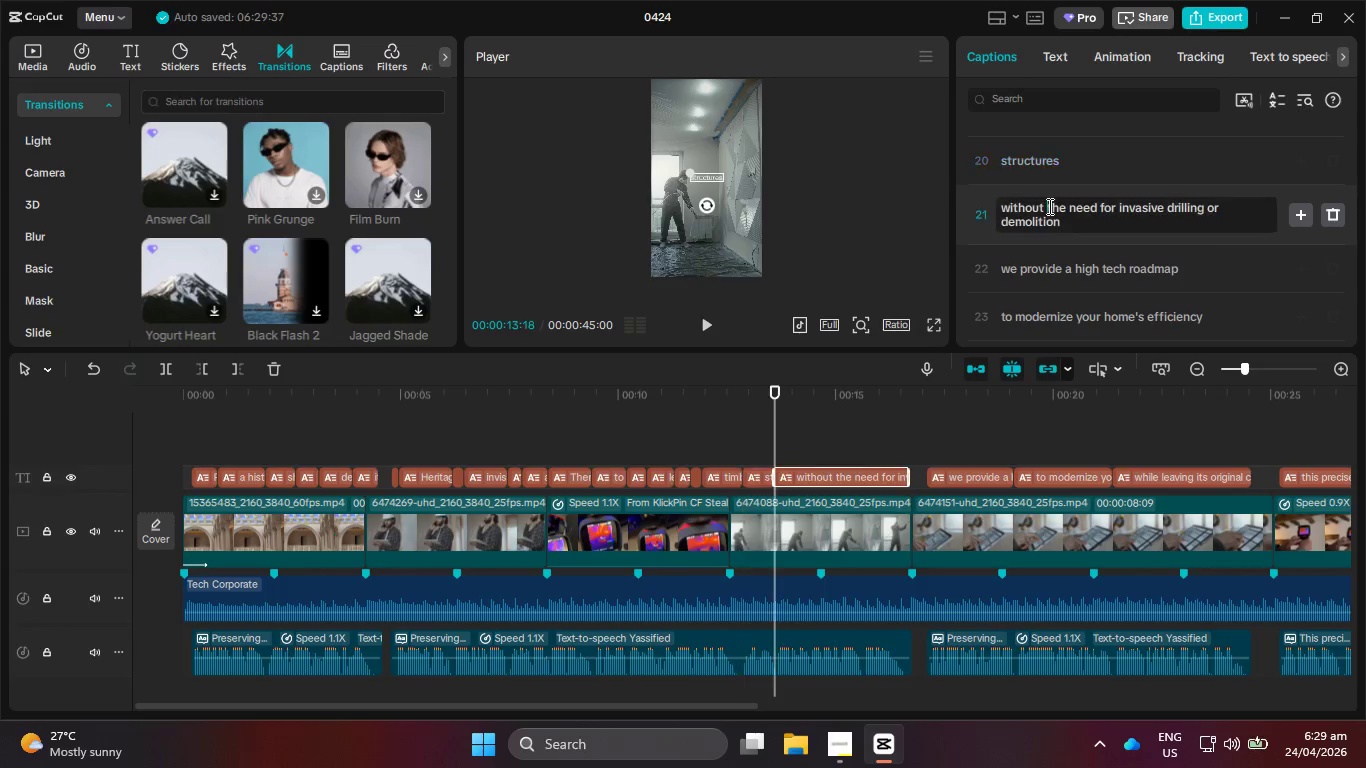 
key(Enter)
 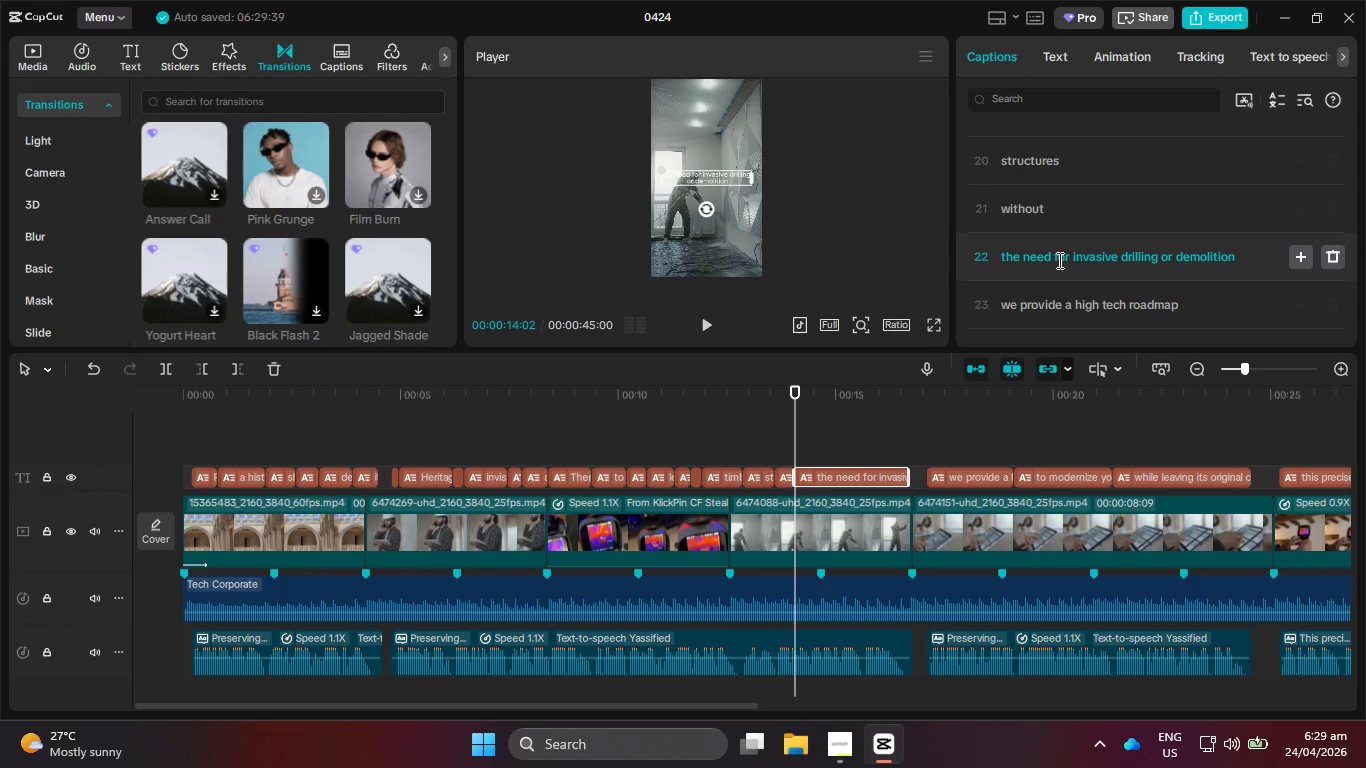 
left_click([1056, 258])
 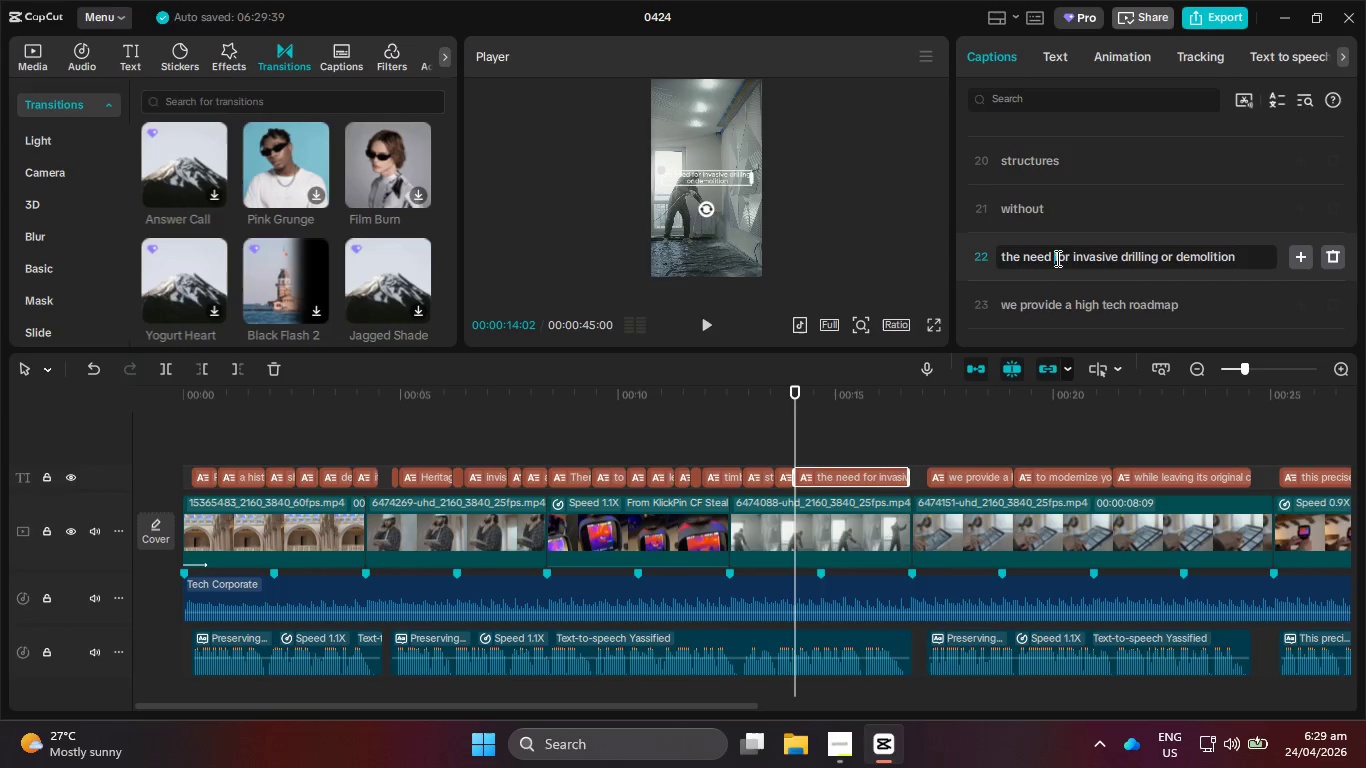 
key(Enter)
 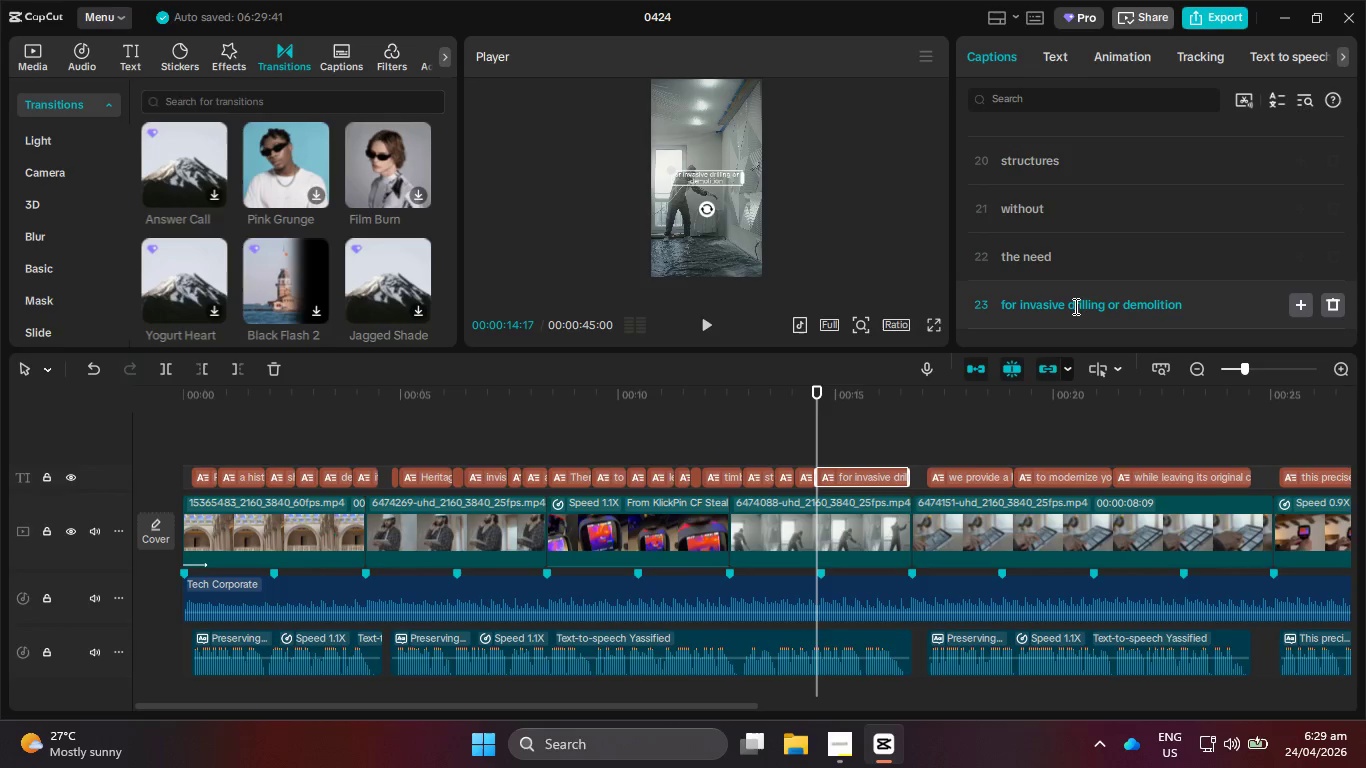 
left_click([1067, 306])
 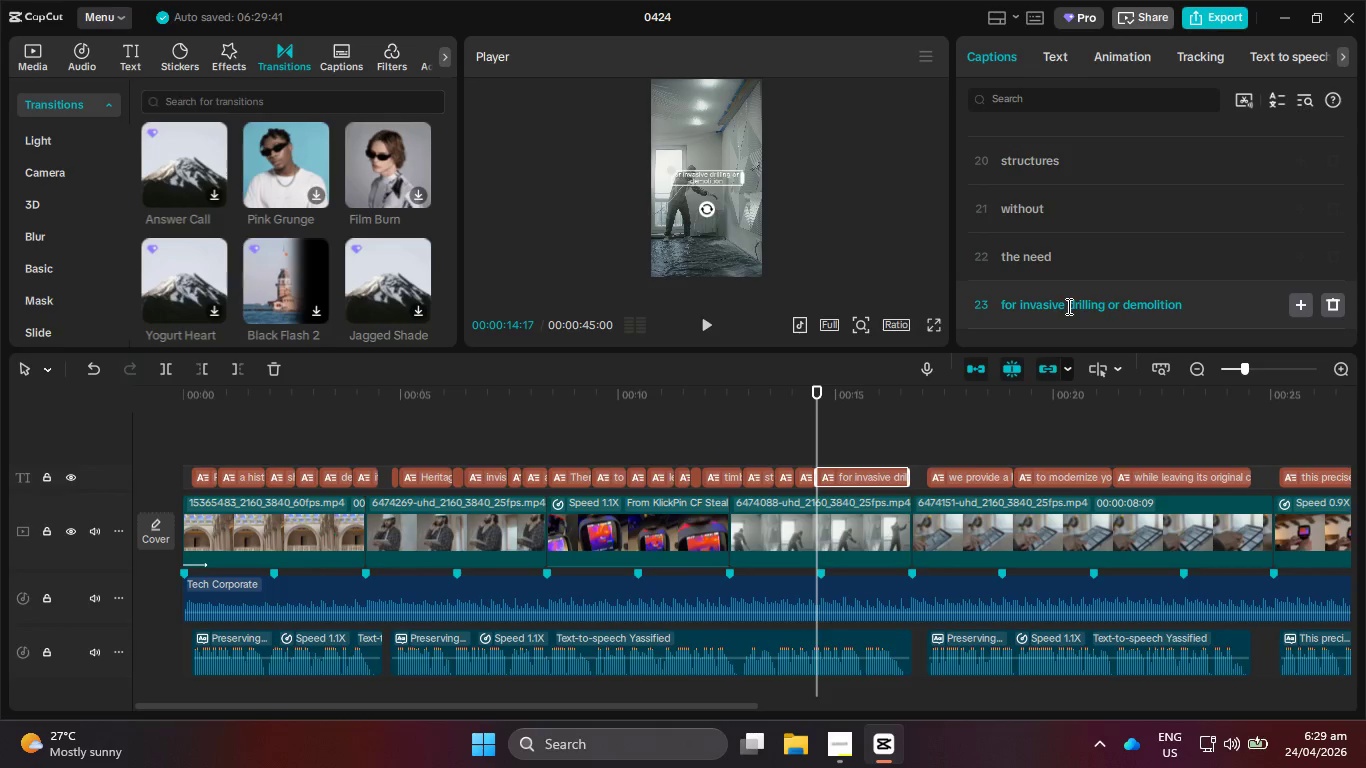 
key(Enter)
 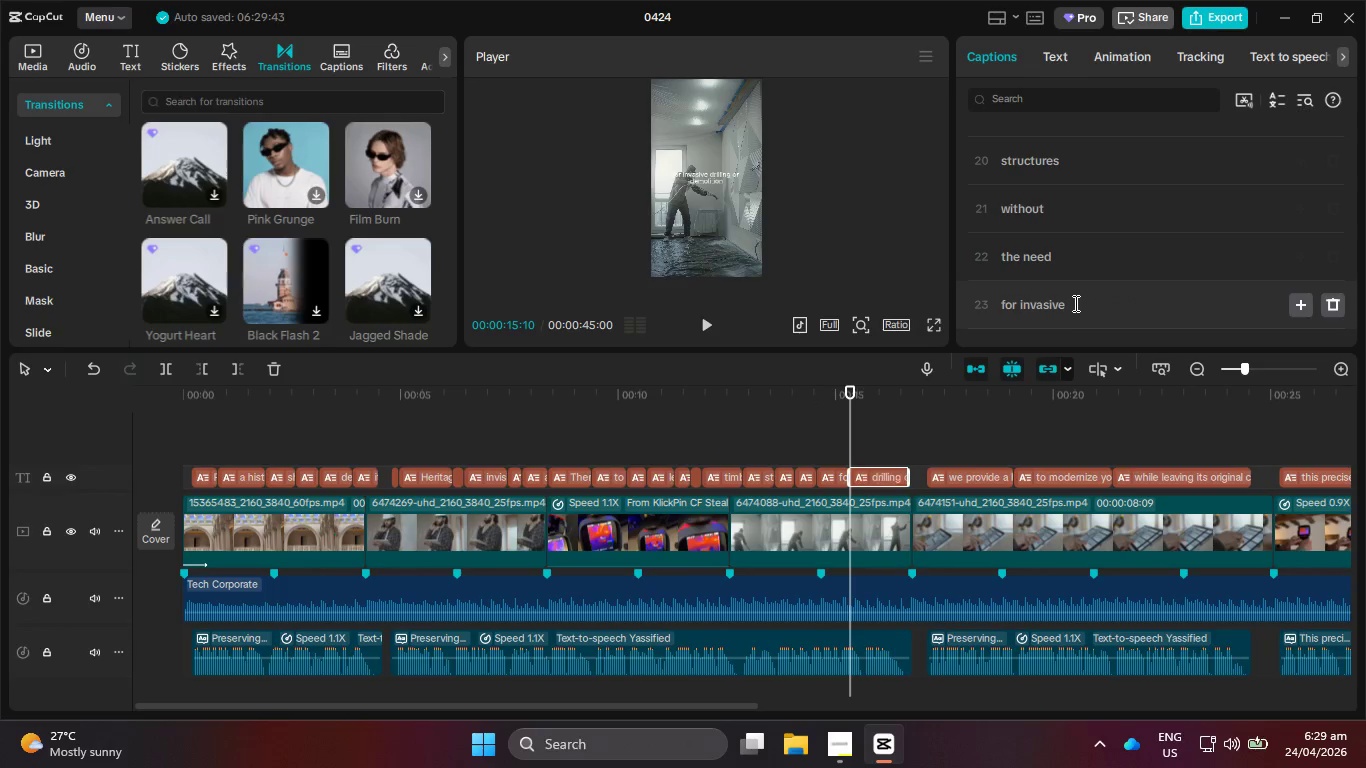 
scroll: coordinate [1076, 303], scroll_direction: down, amount: 2.0
 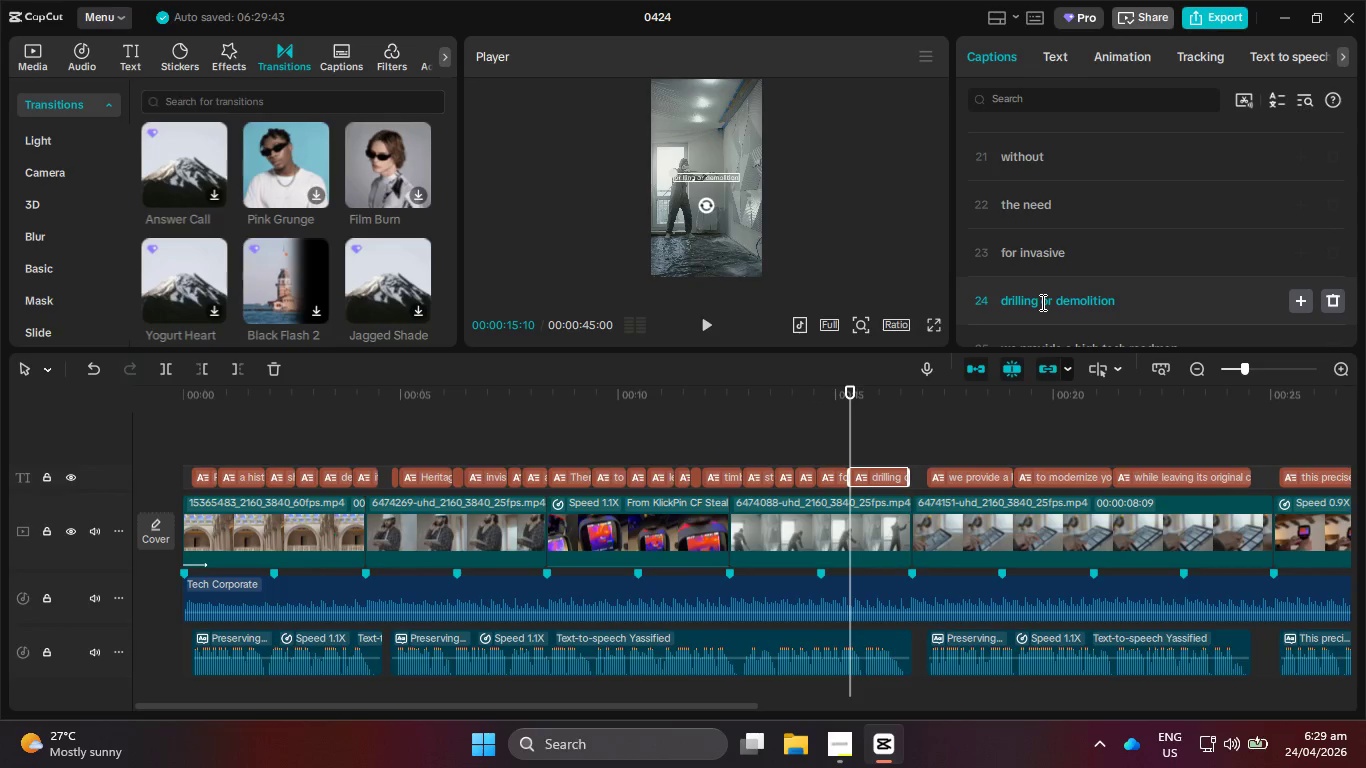 
left_click([1041, 302])
 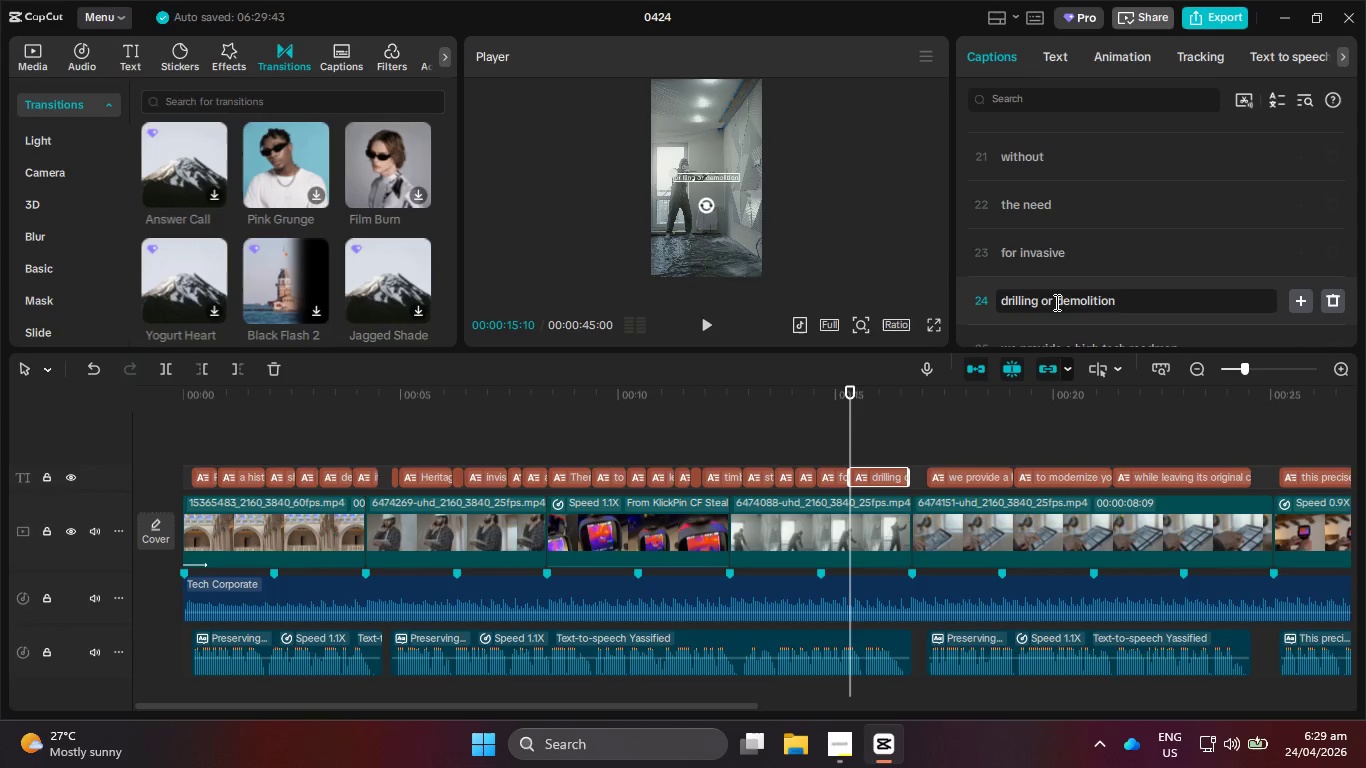 
left_click([1057, 302])
 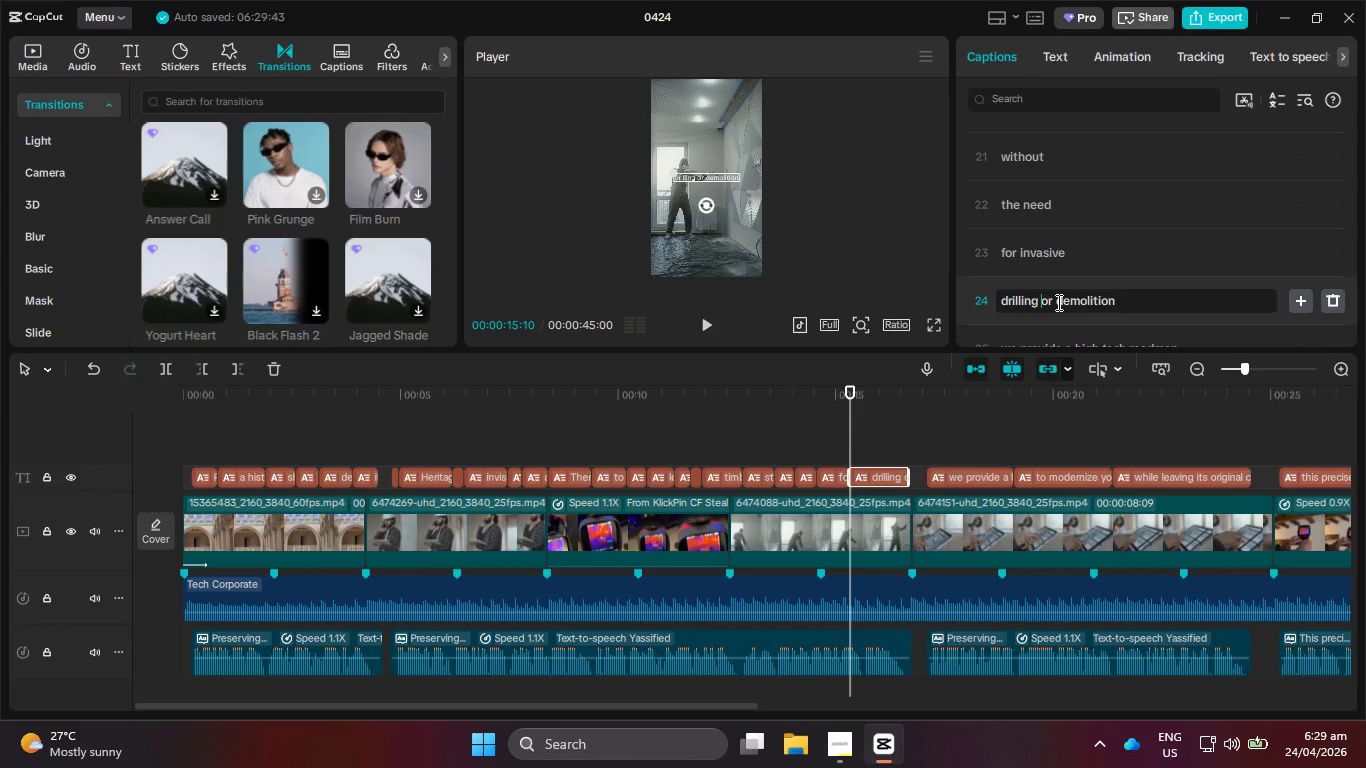 
key(Enter)
 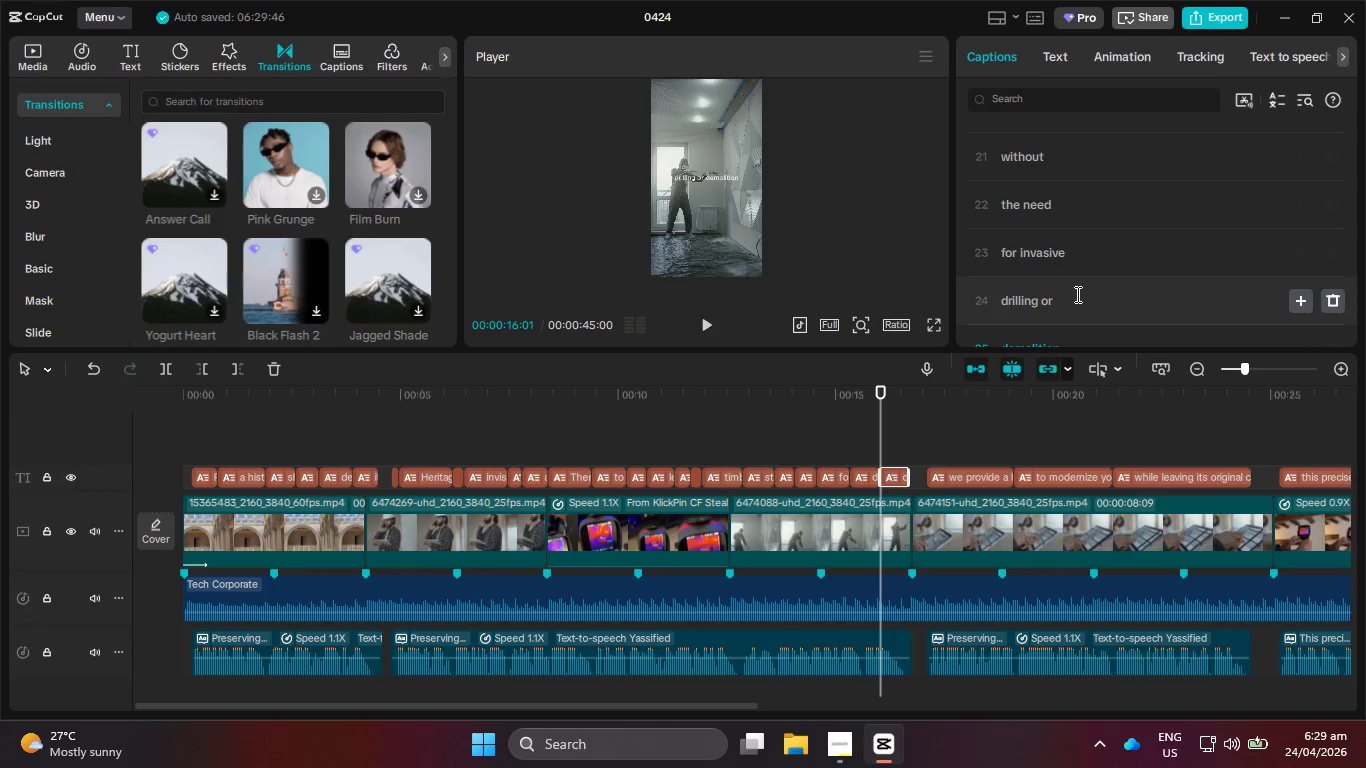 
scroll: coordinate [1090, 286], scroll_direction: down, amount: 4.0
 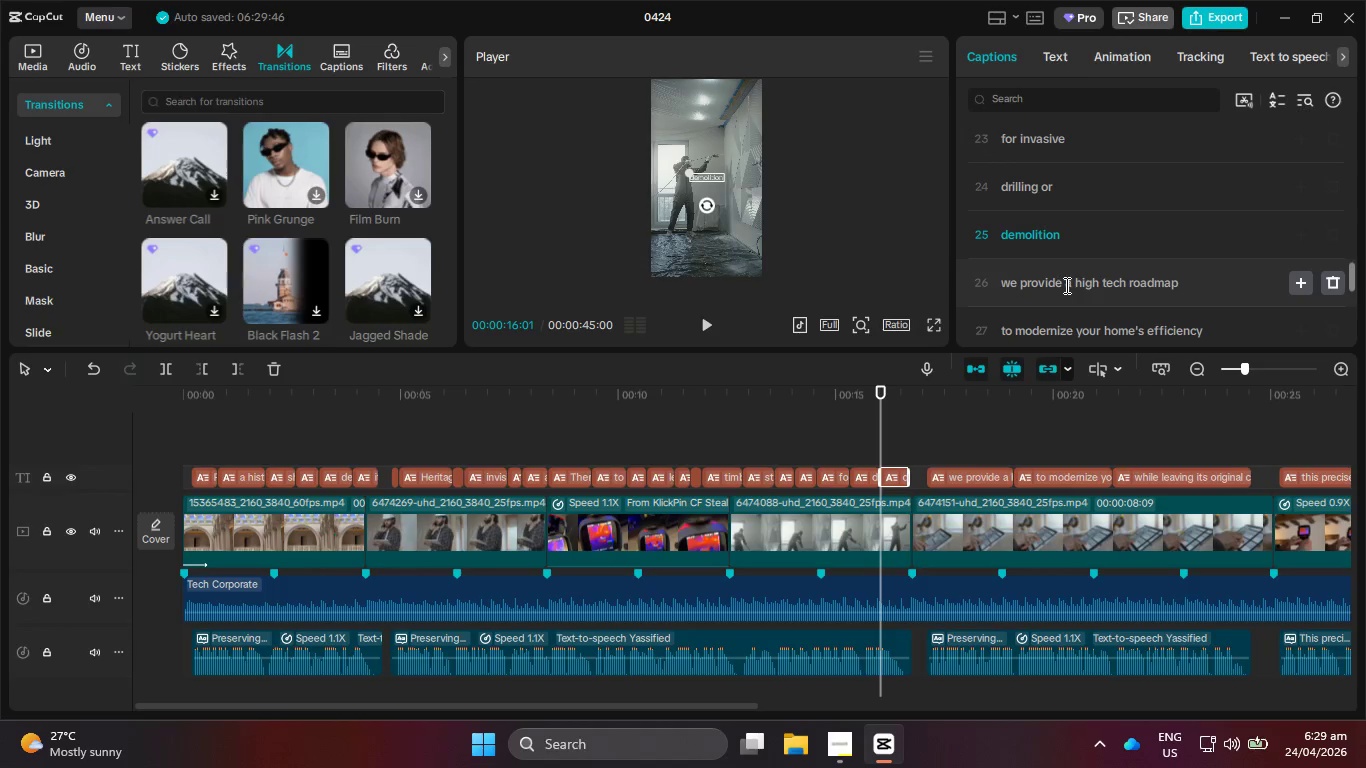 
left_click([1065, 284])
 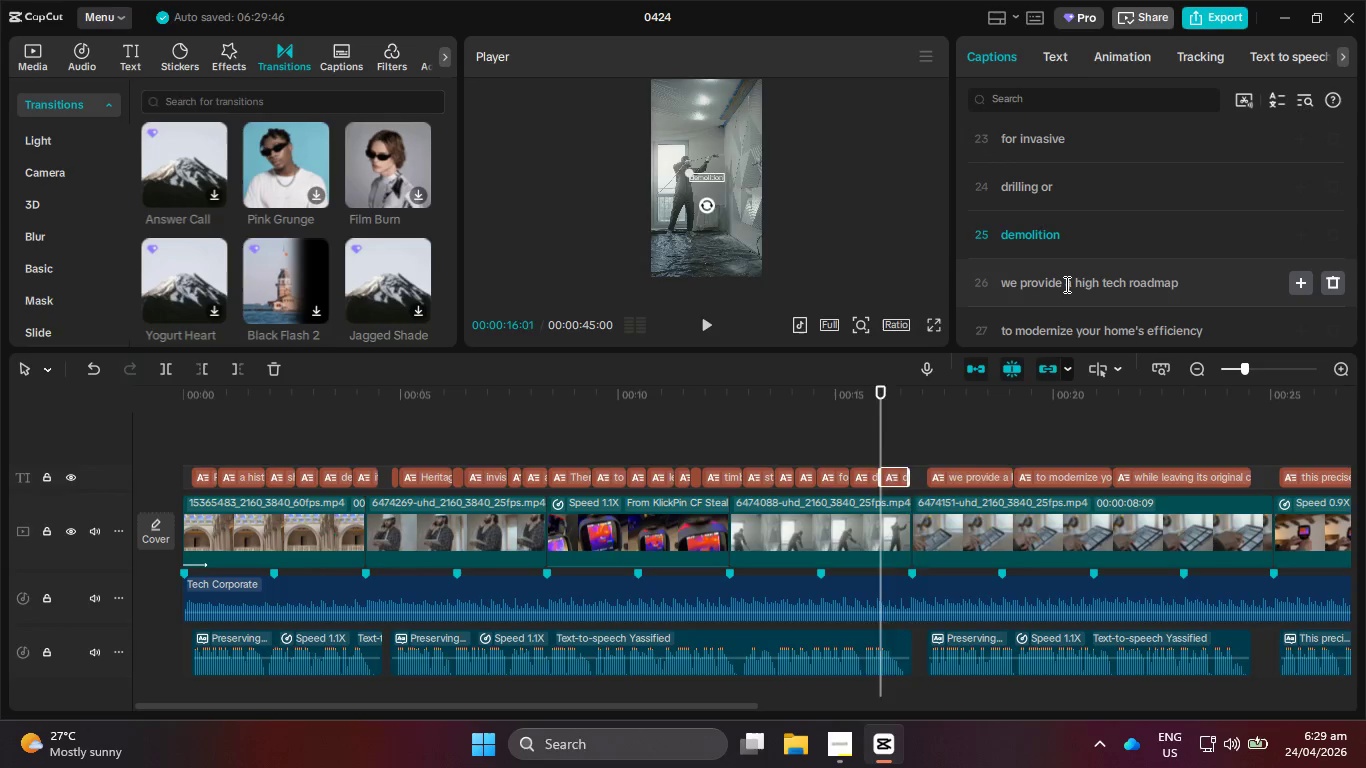 
key(Enter)
 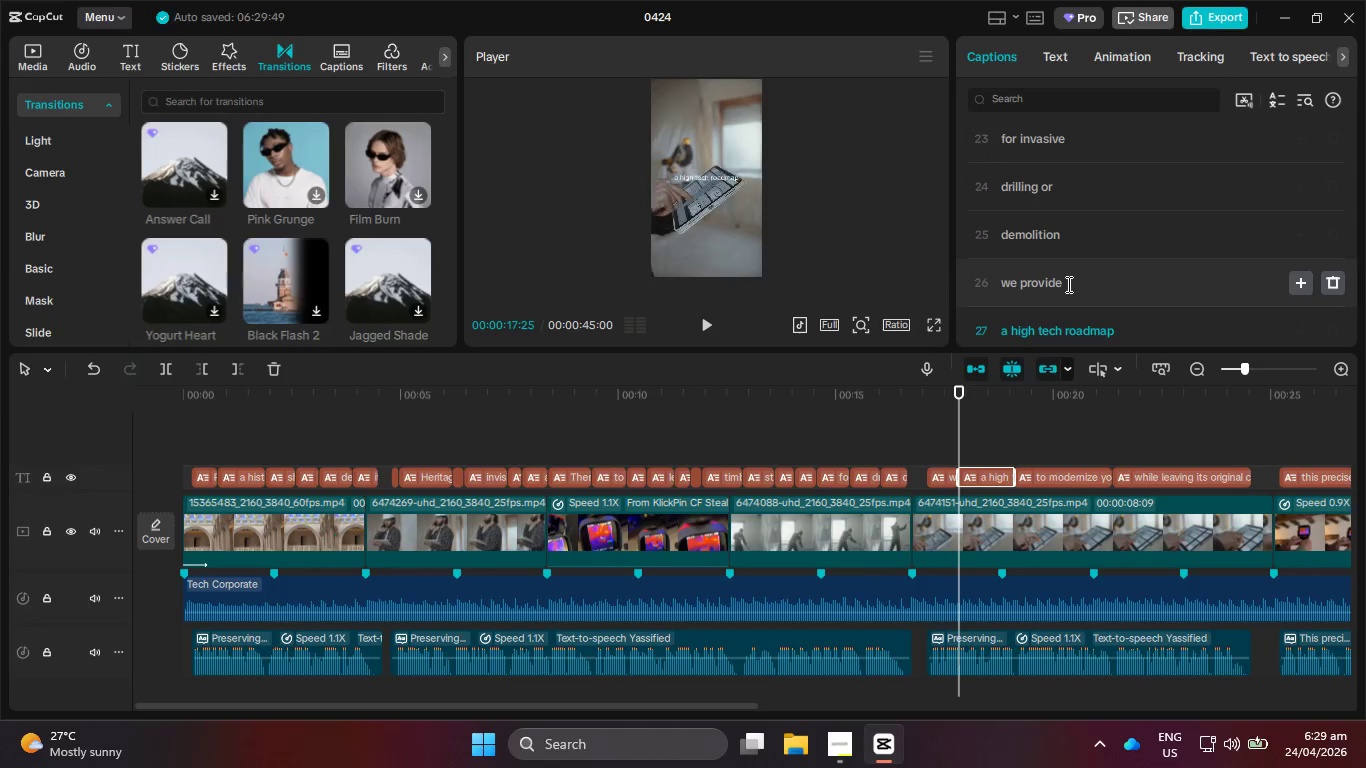 
scroll: coordinate [1068, 284], scroll_direction: down, amount: 2.0
 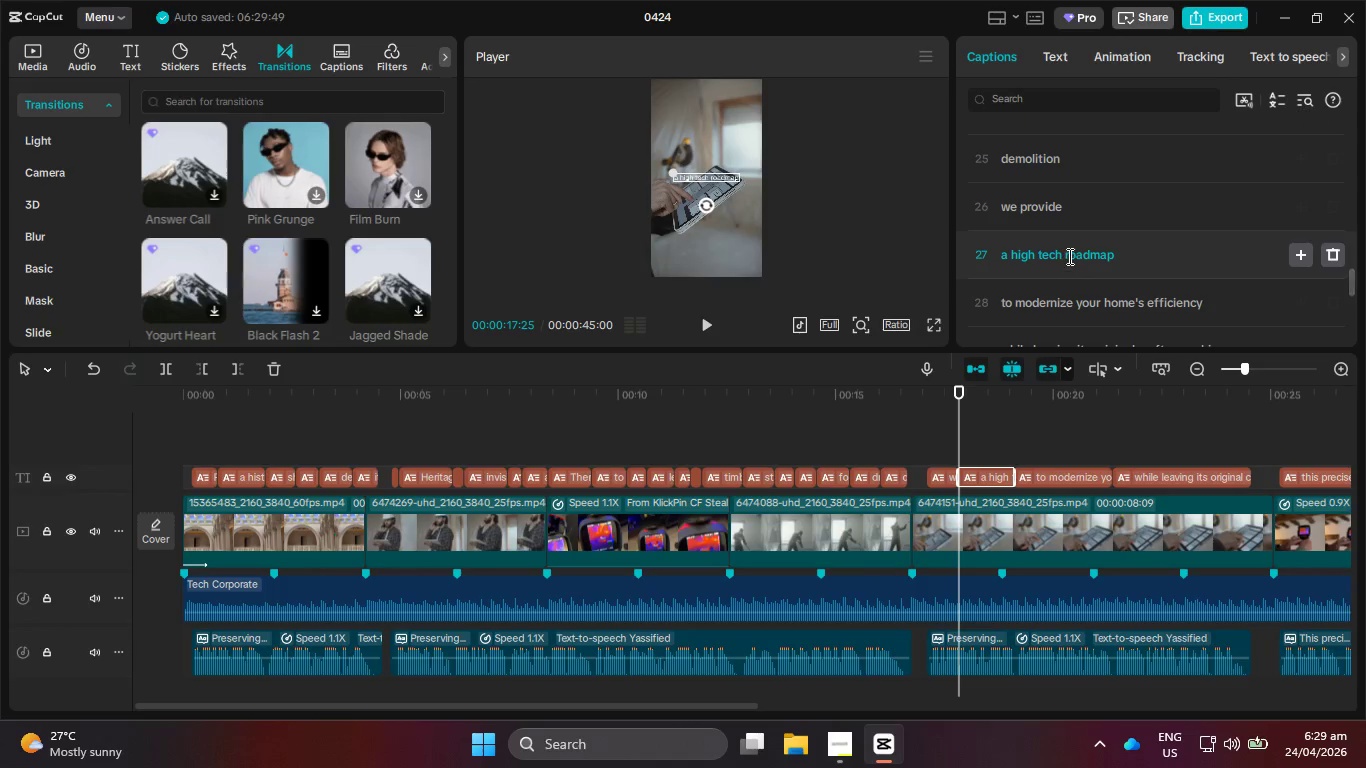 
left_click([1068, 255])
 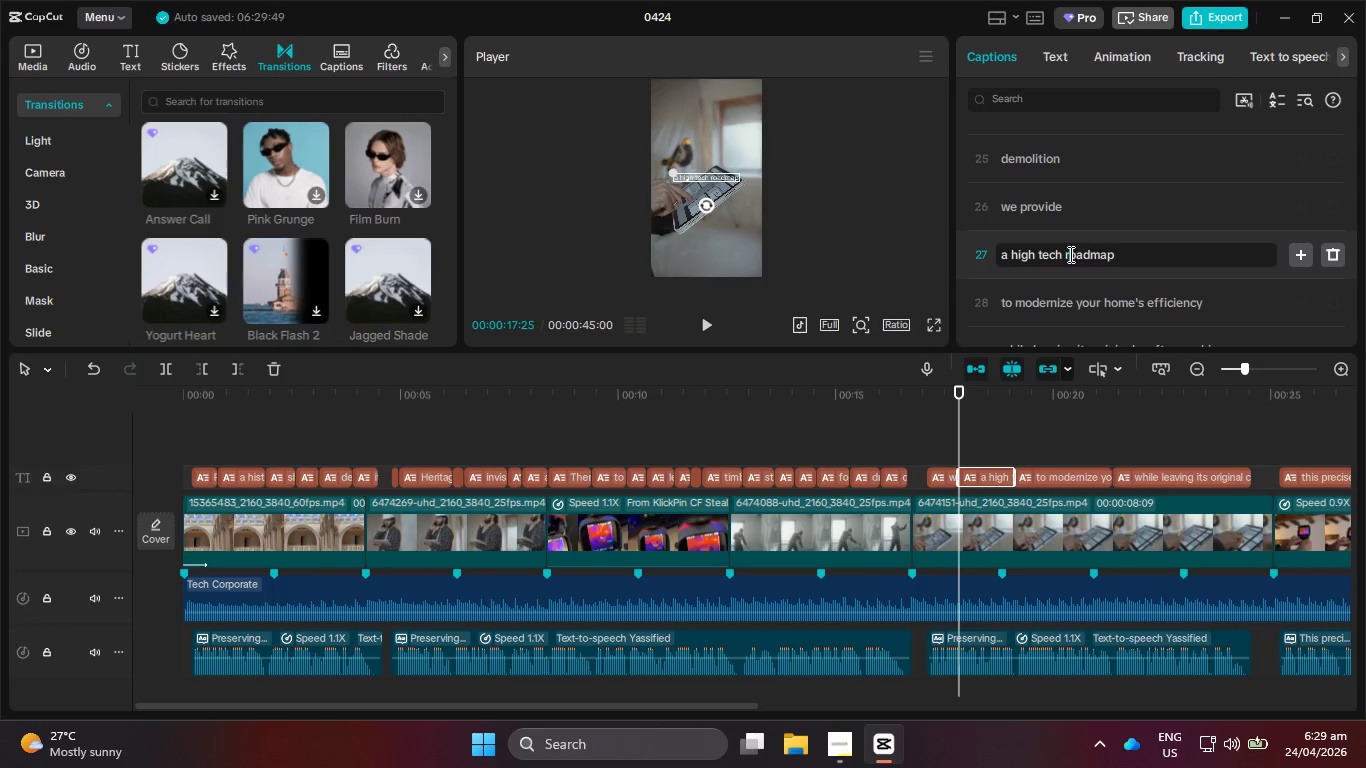 
left_click([1065, 254])
 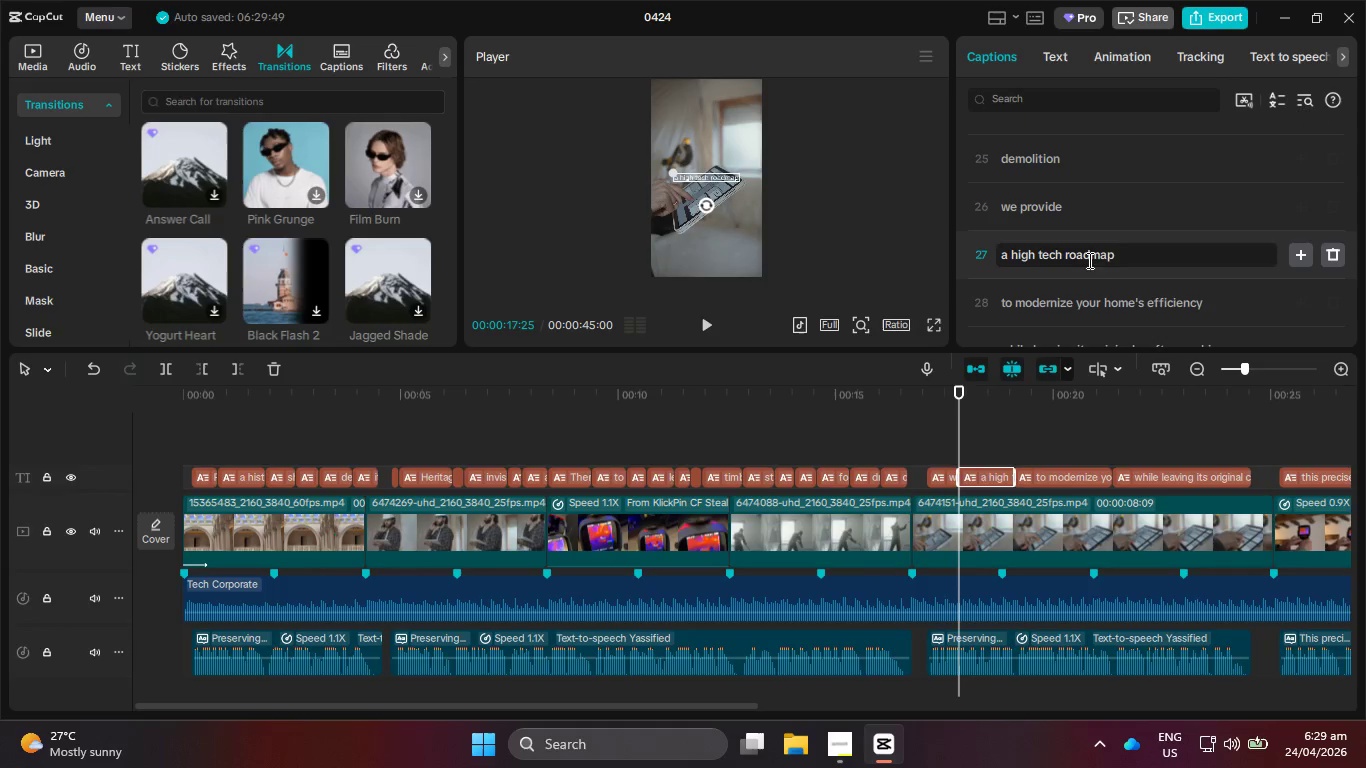 
key(Enter)
 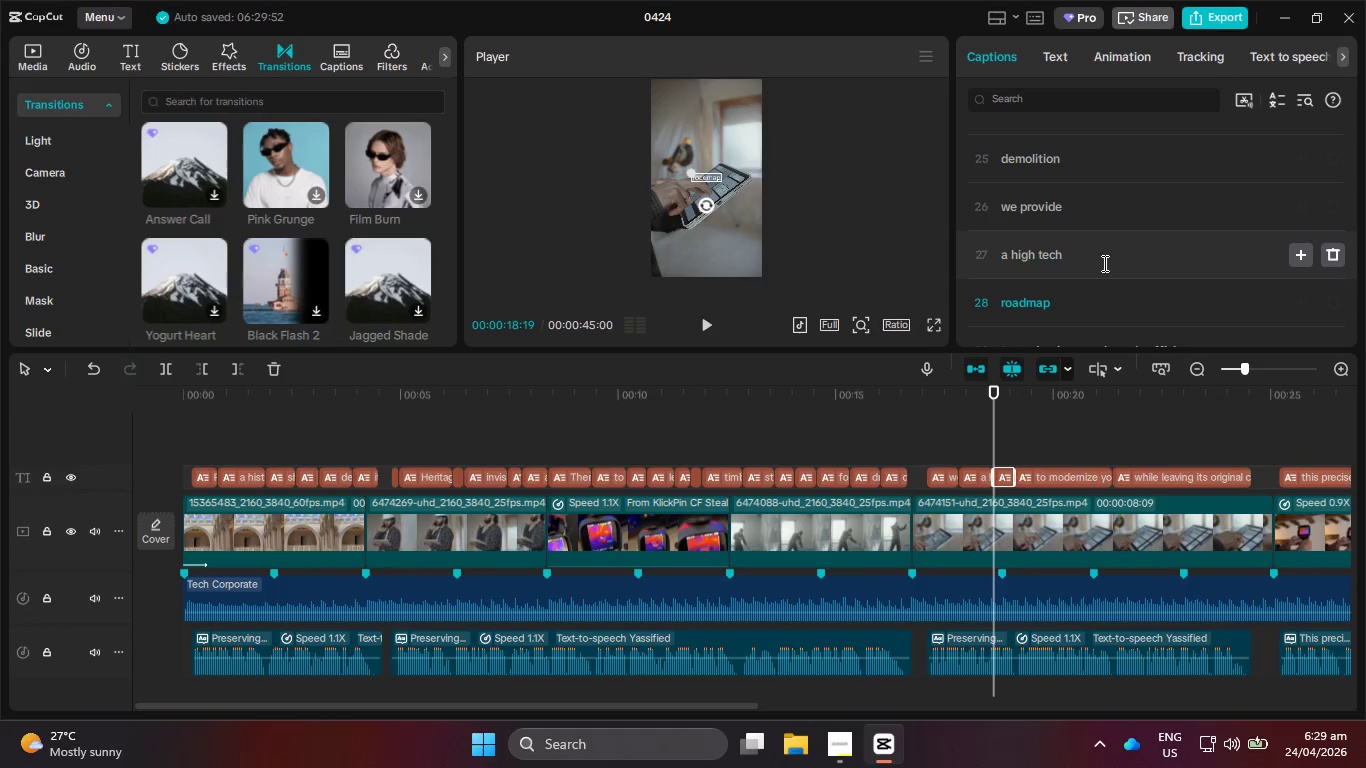 
scroll: coordinate [1103, 263], scroll_direction: down, amount: 2.0
 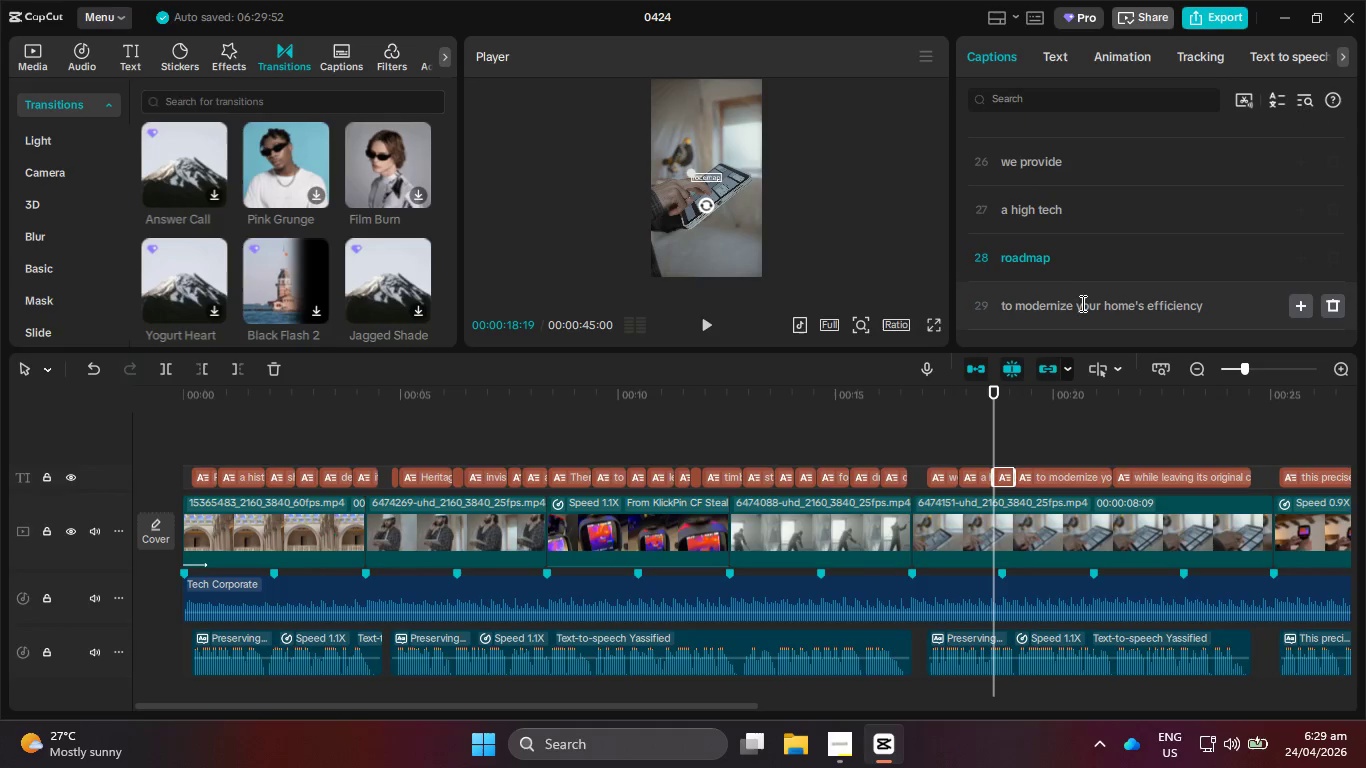 
left_click([1079, 304])
 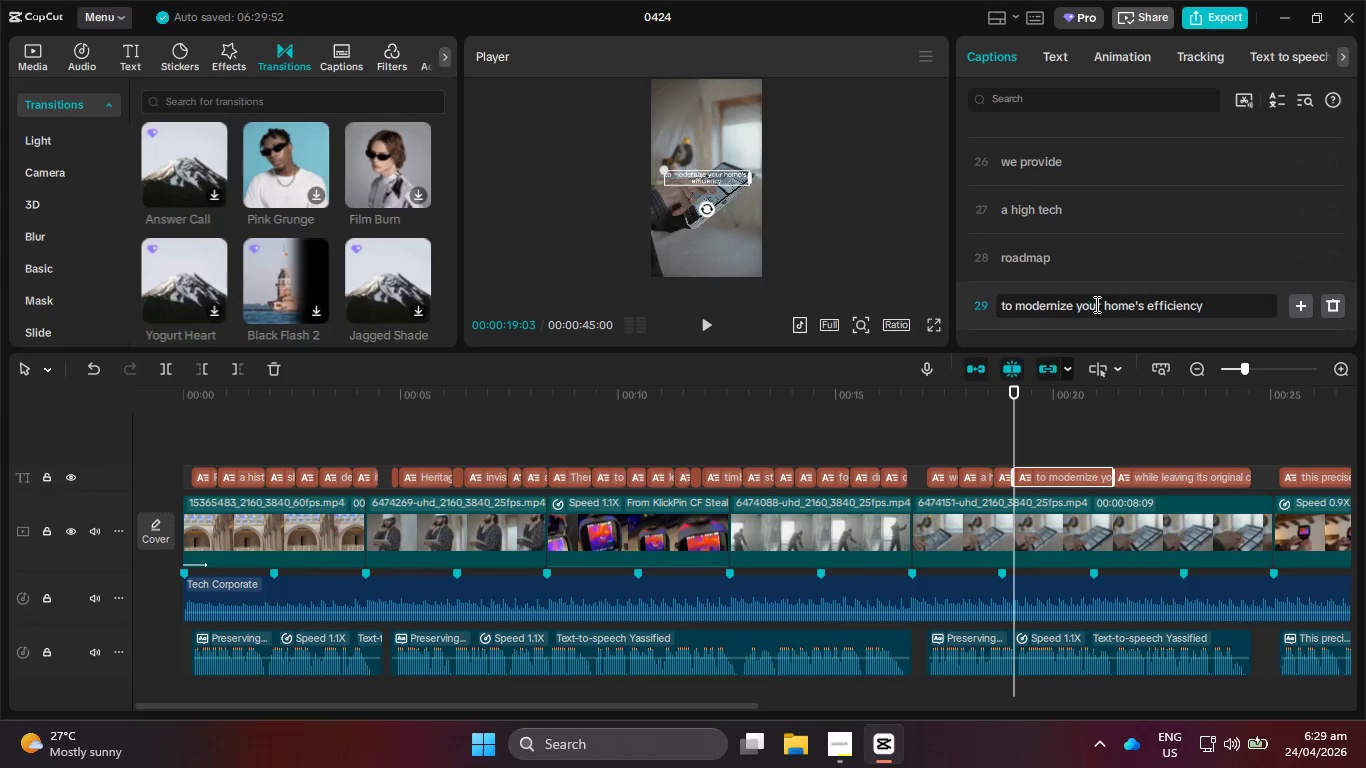 
key(Enter)
 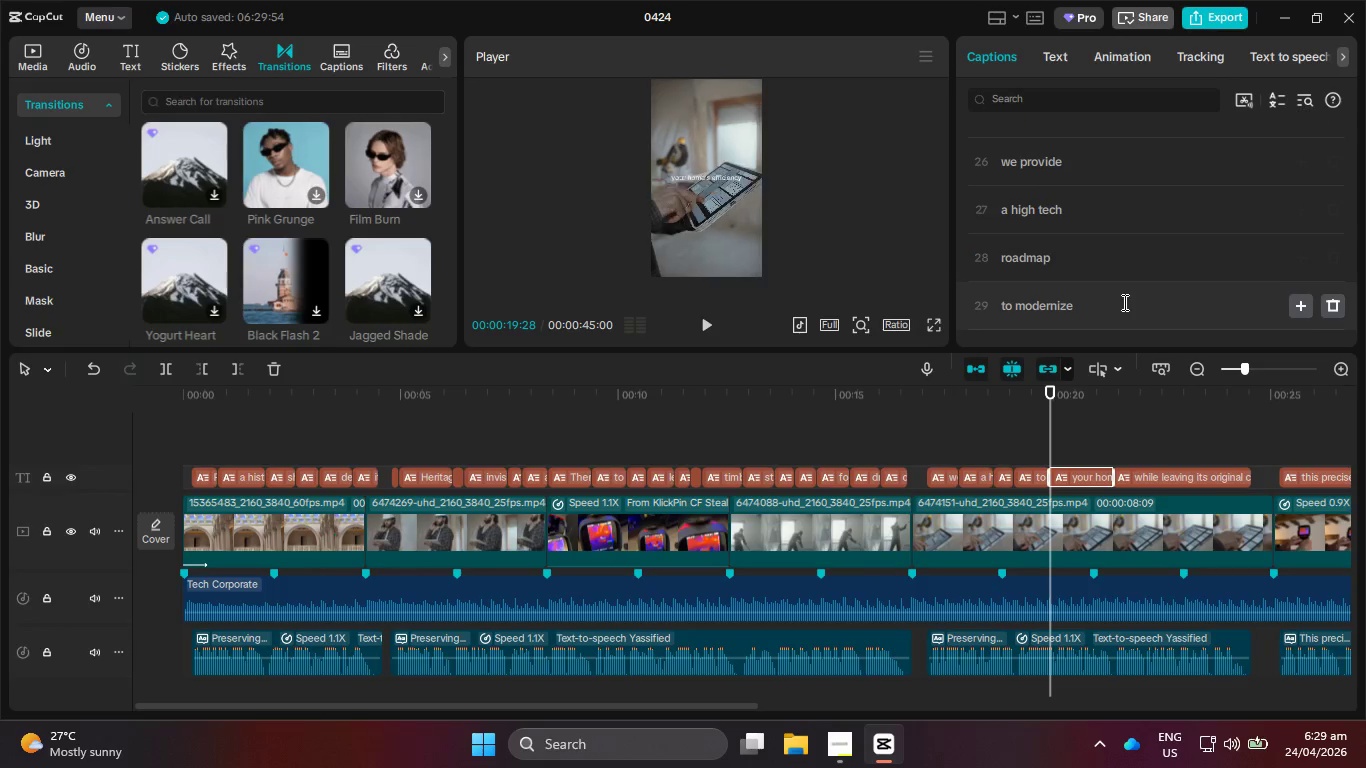 
scroll: coordinate [1124, 302], scroll_direction: down, amount: 4.0
 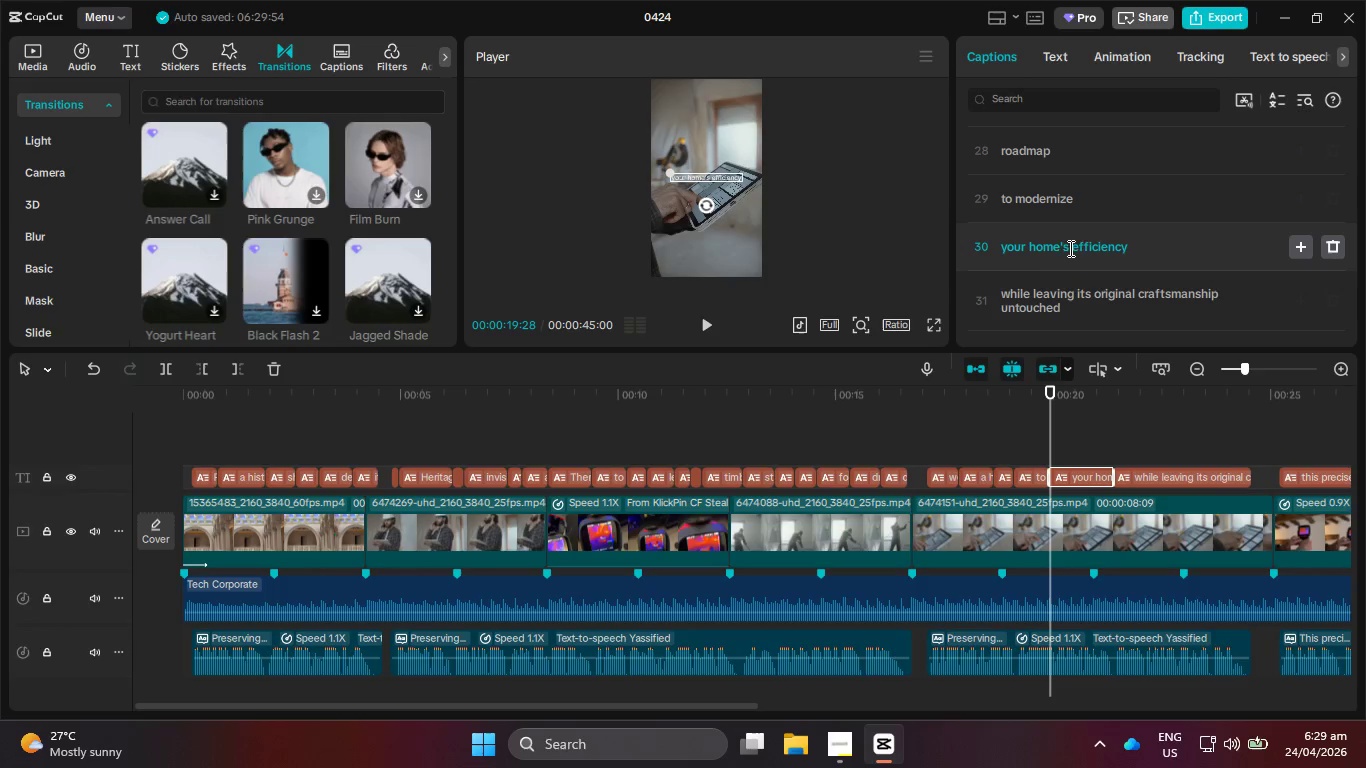 
left_click([1075, 248])
 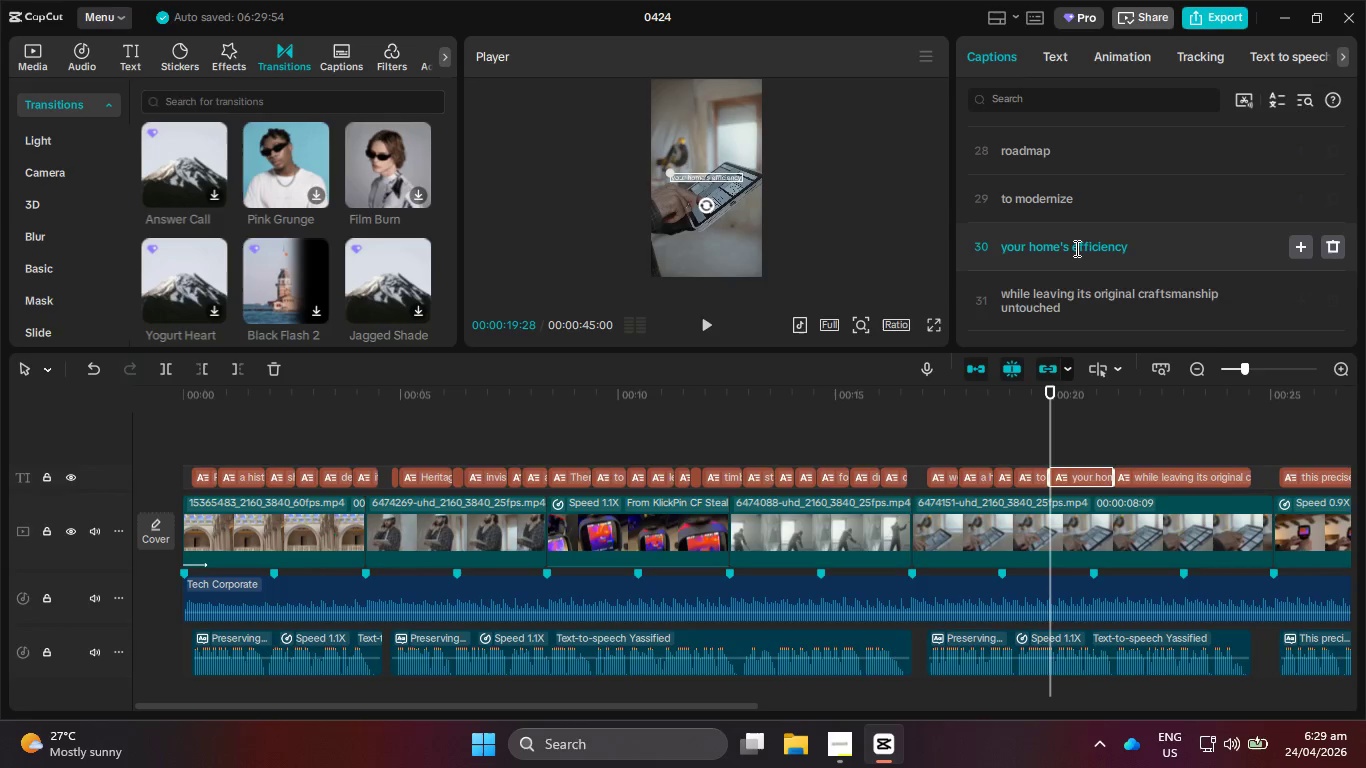 
key(Enter)
 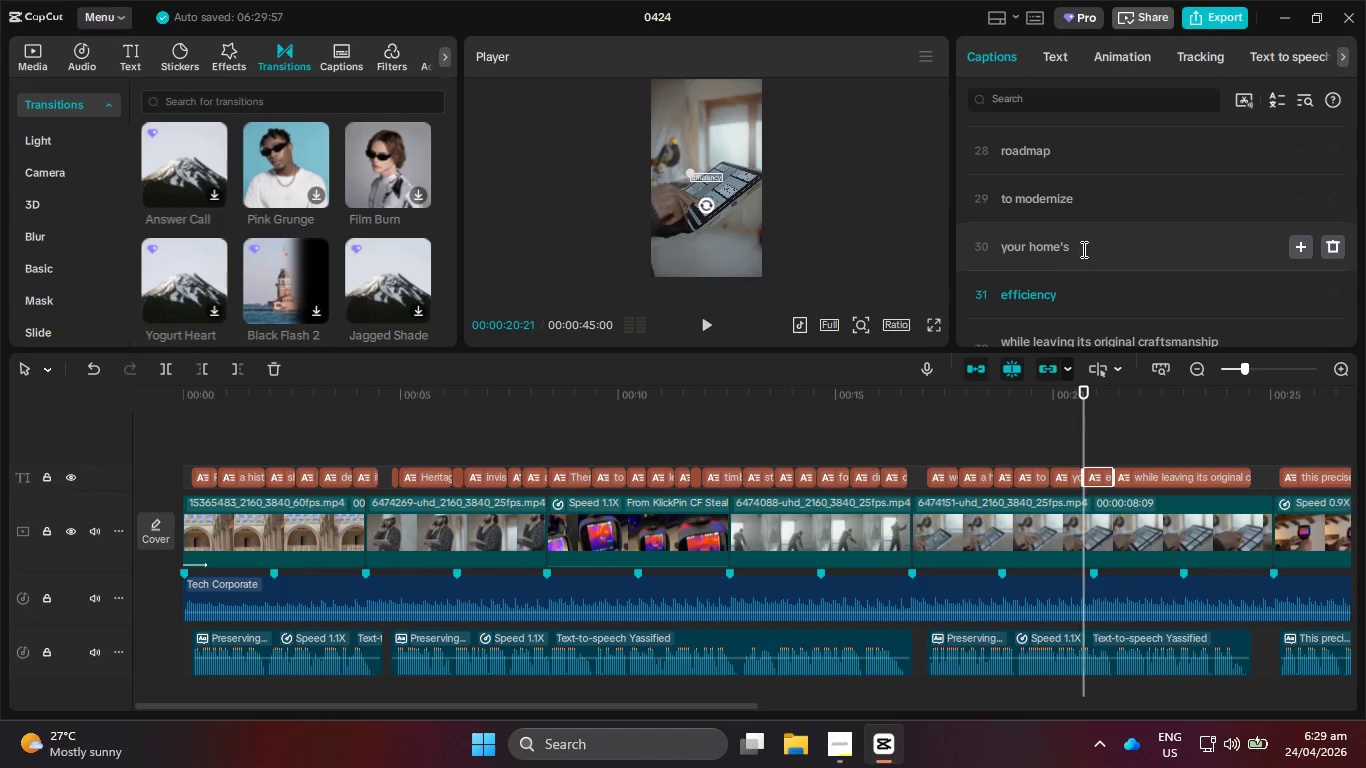 
scroll: coordinate [1082, 249], scroll_direction: down, amount: 3.0
 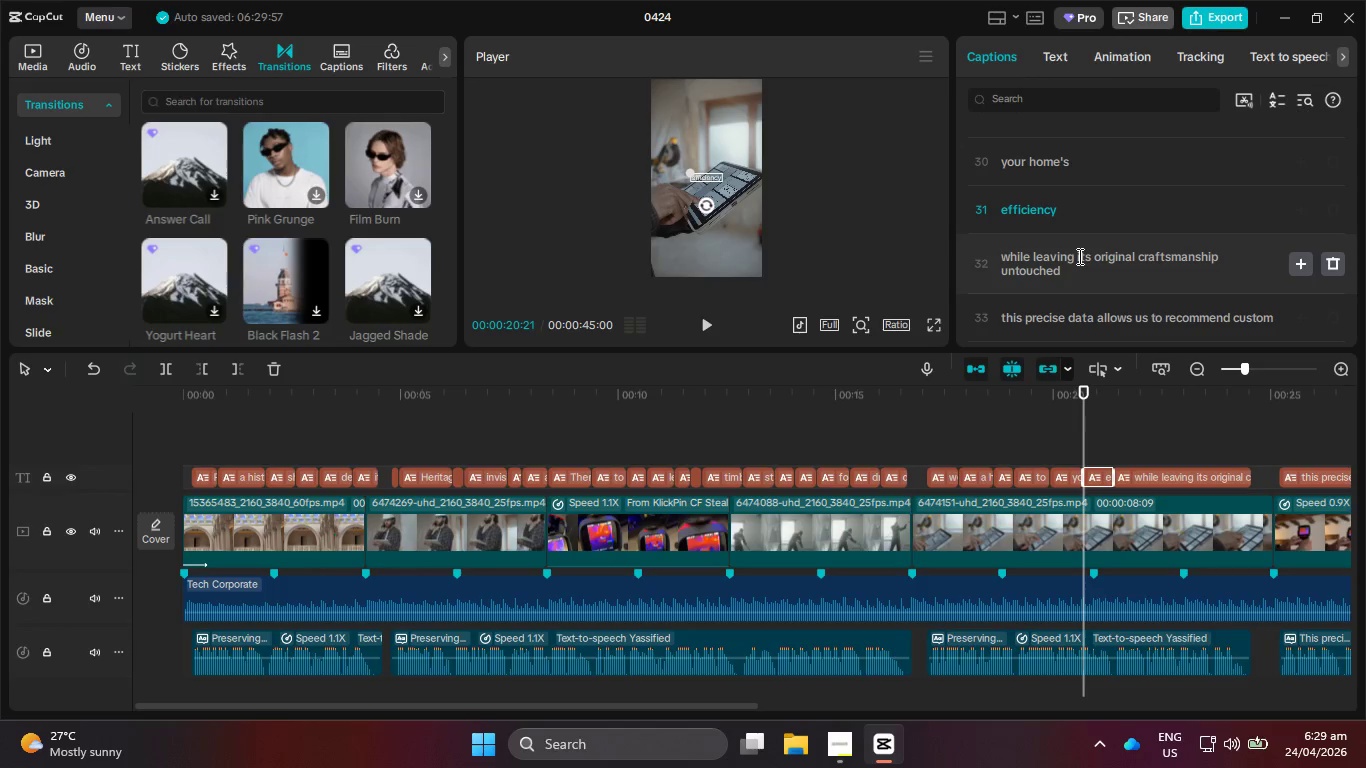 
left_click([1077, 254])
 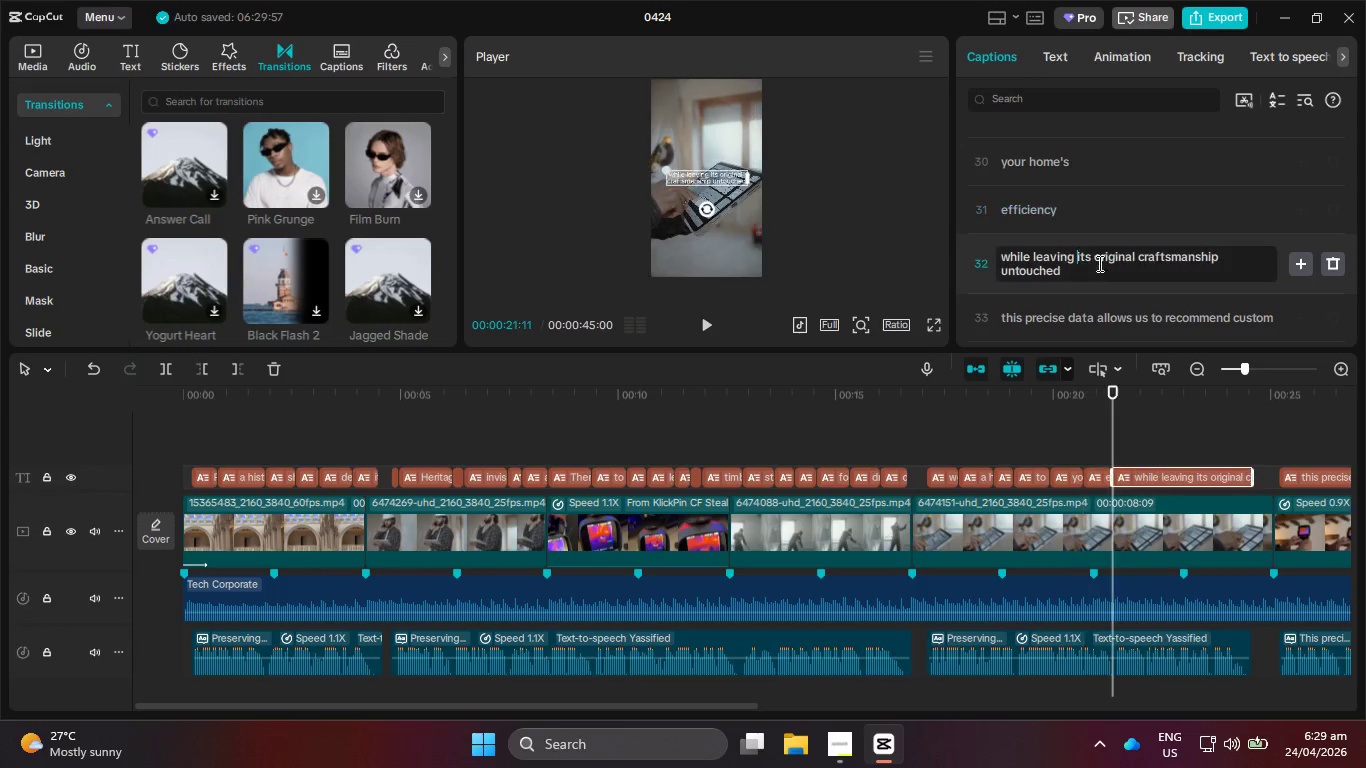 
key(Enter)
 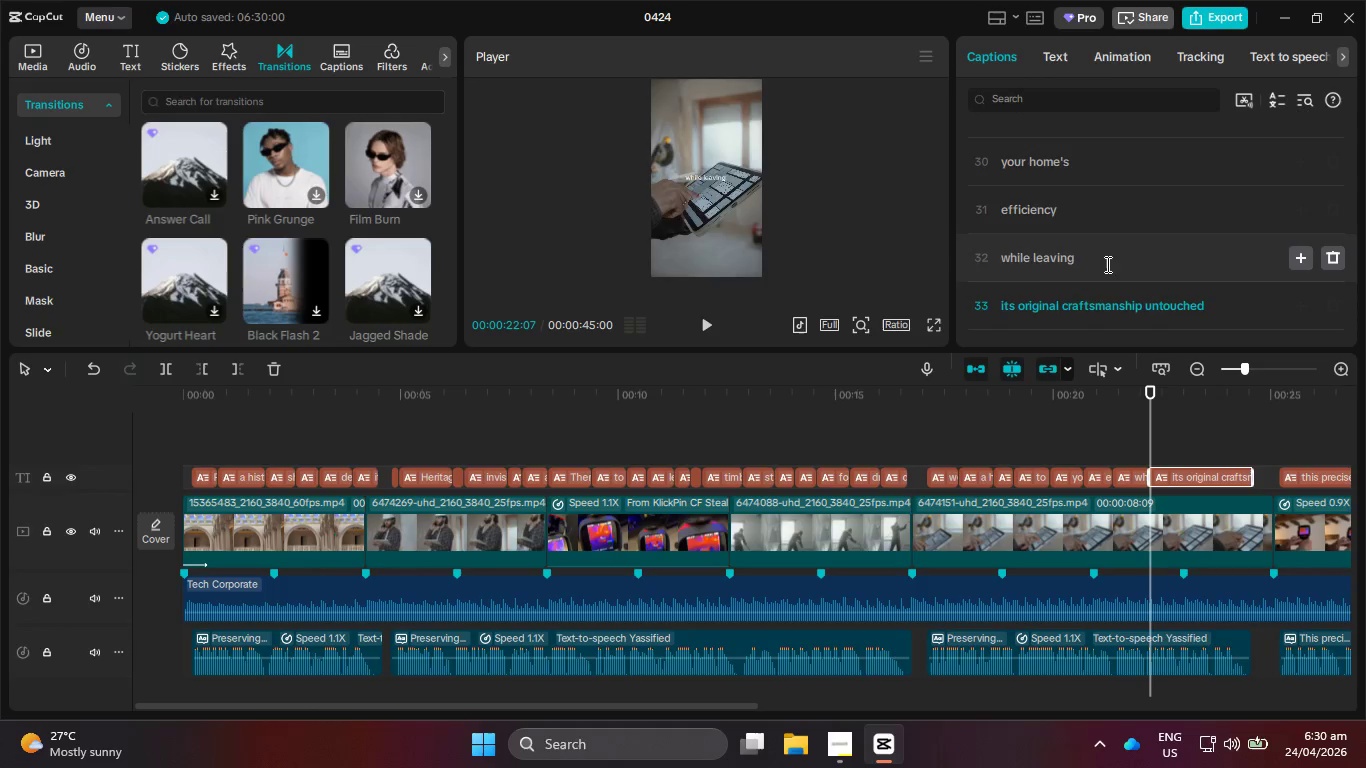 
scroll: coordinate [1106, 264], scroll_direction: down, amount: 2.0
 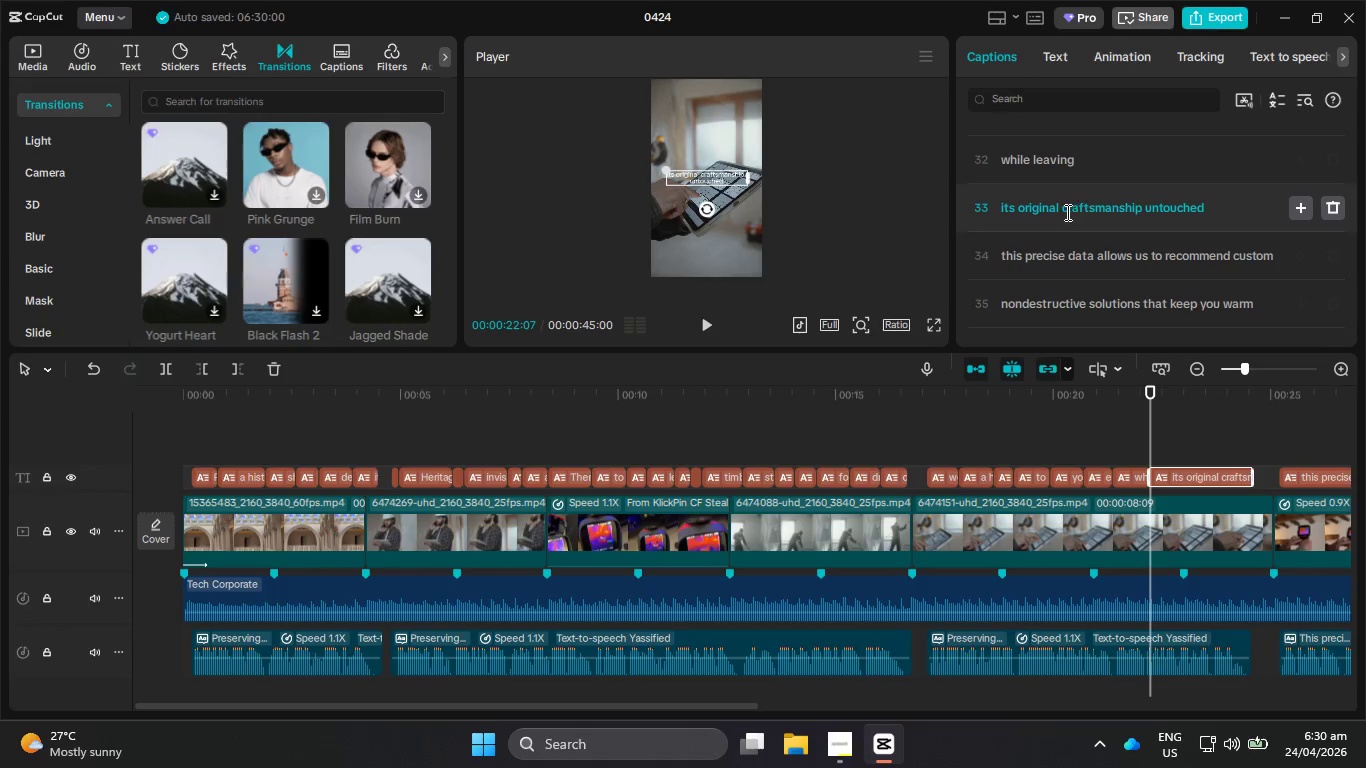 
left_click([1062, 210])
 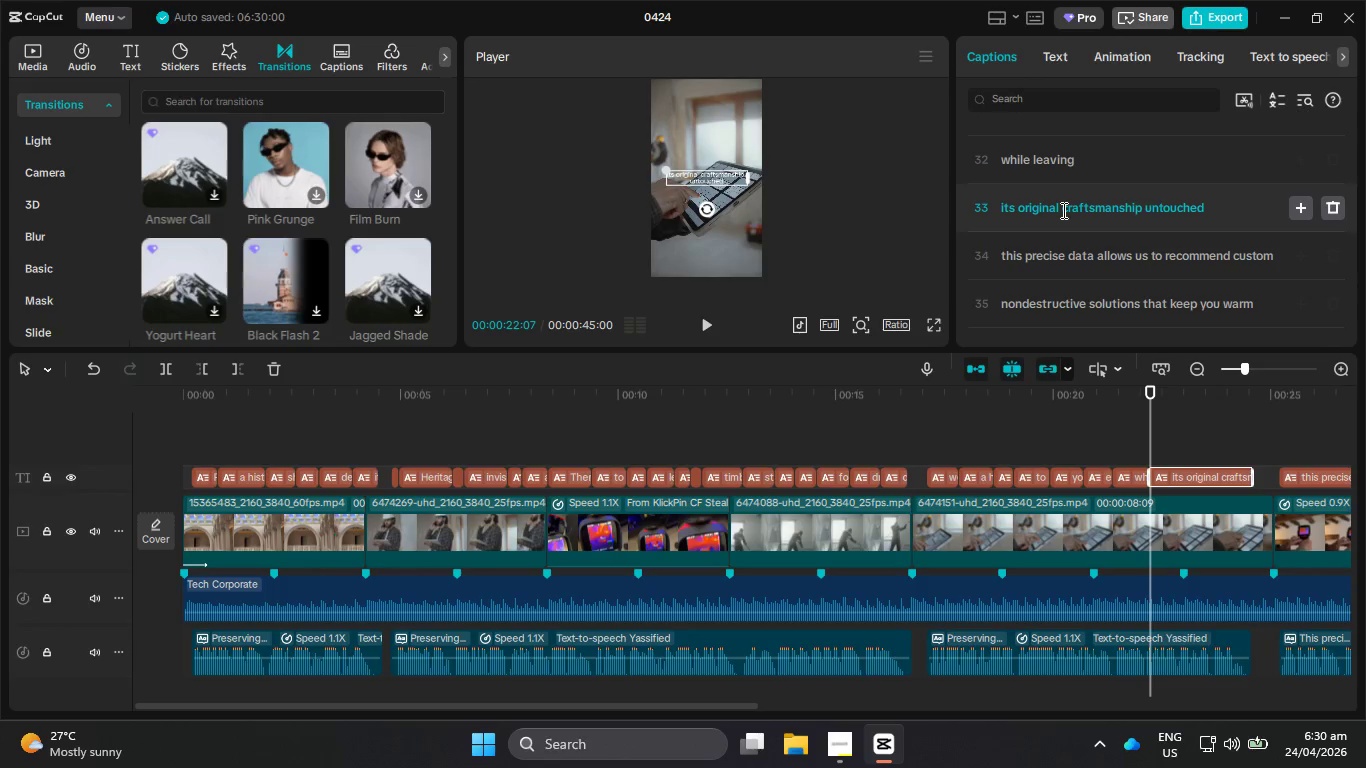 
key(Enter)
 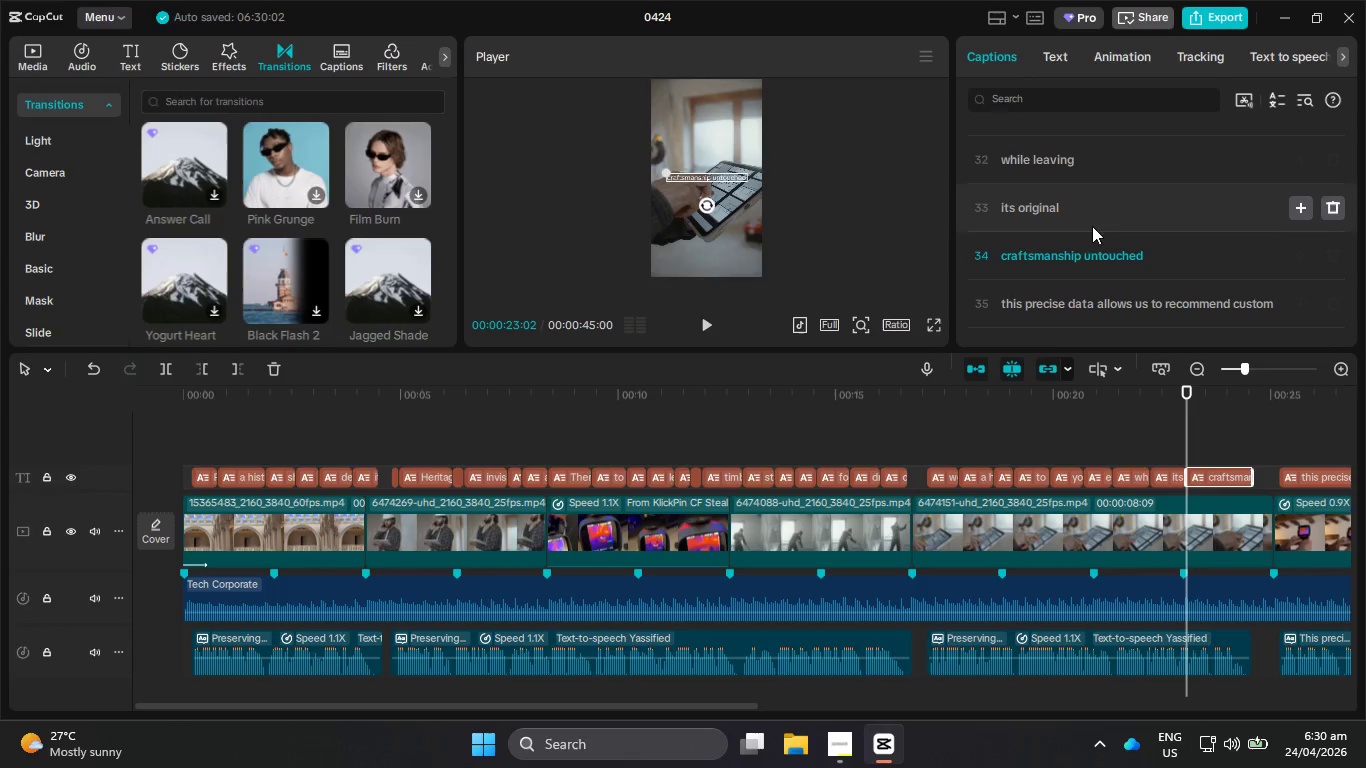 
scroll: coordinate [1092, 226], scroll_direction: down, amount: 1.0
 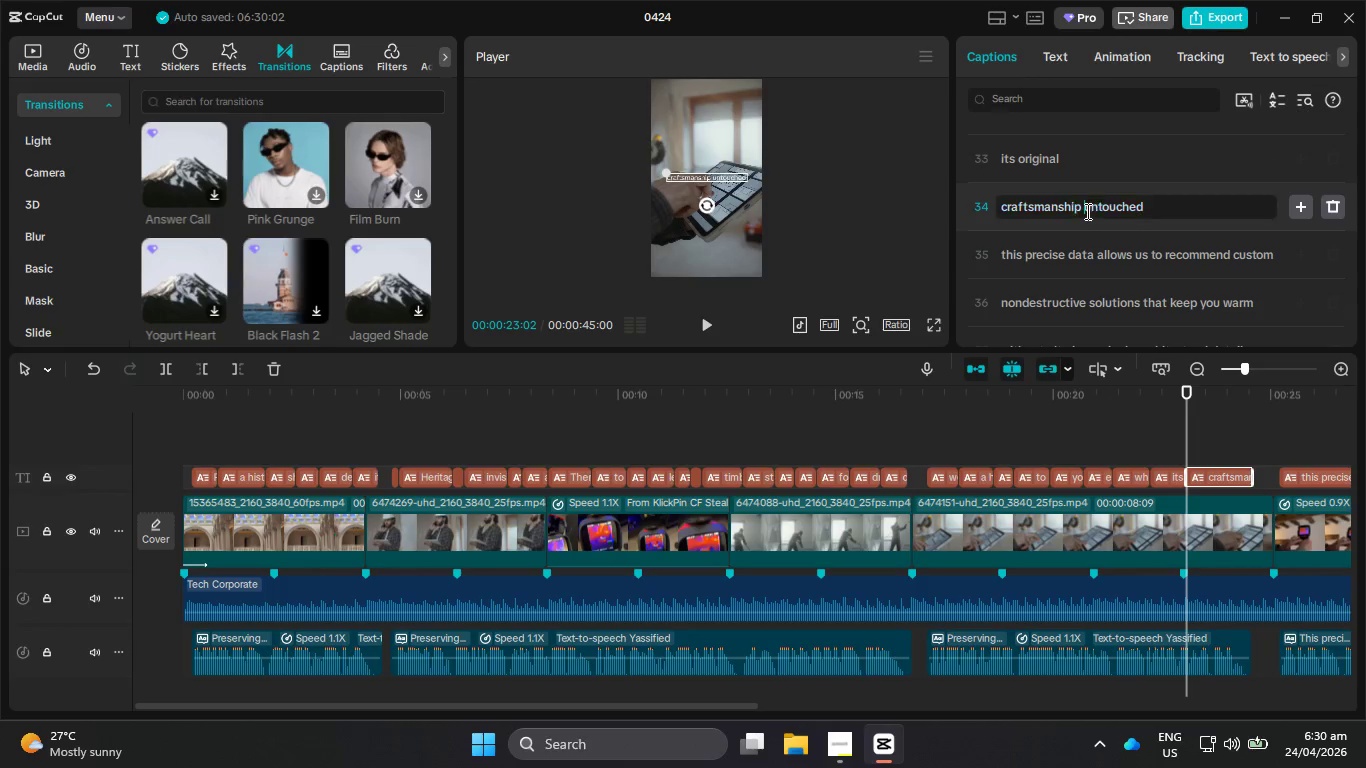 
key(Enter)
 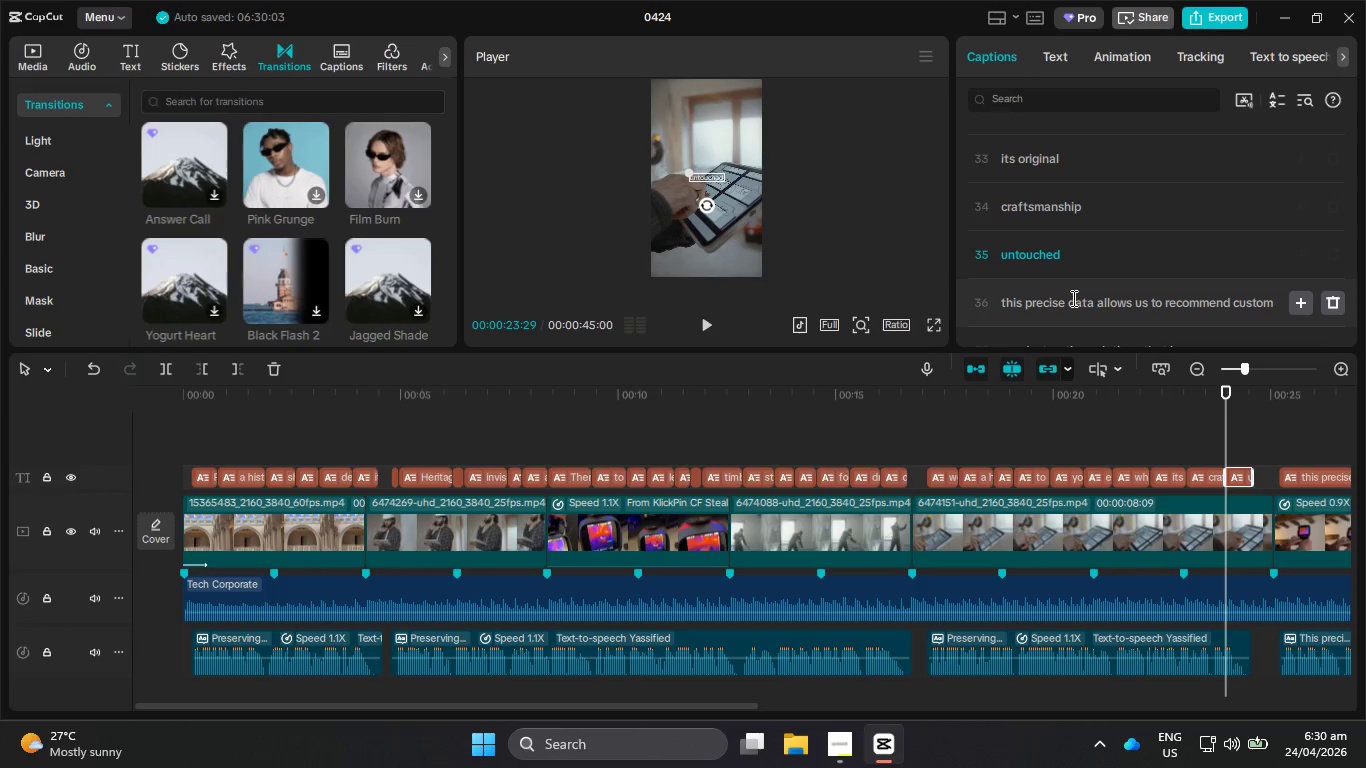 
left_click([1071, 301])
 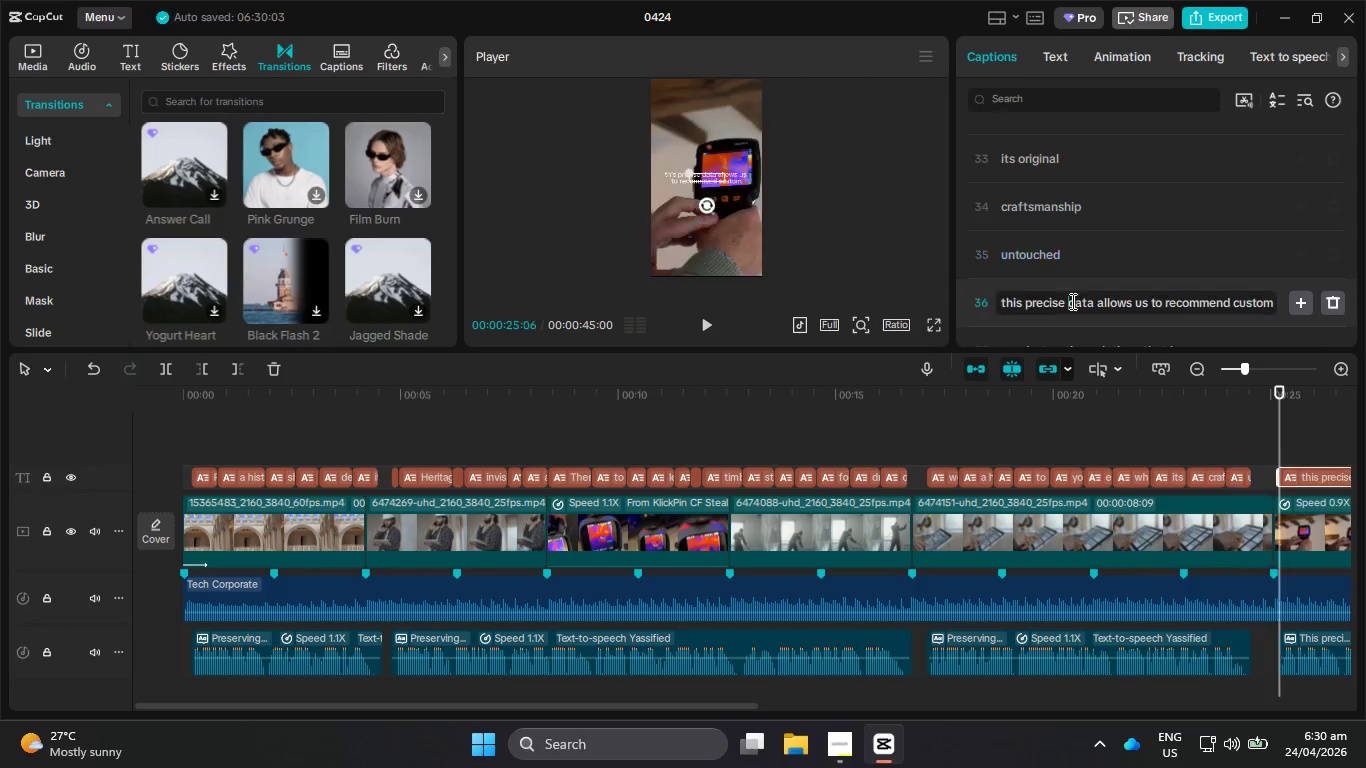 
key(Enter)
 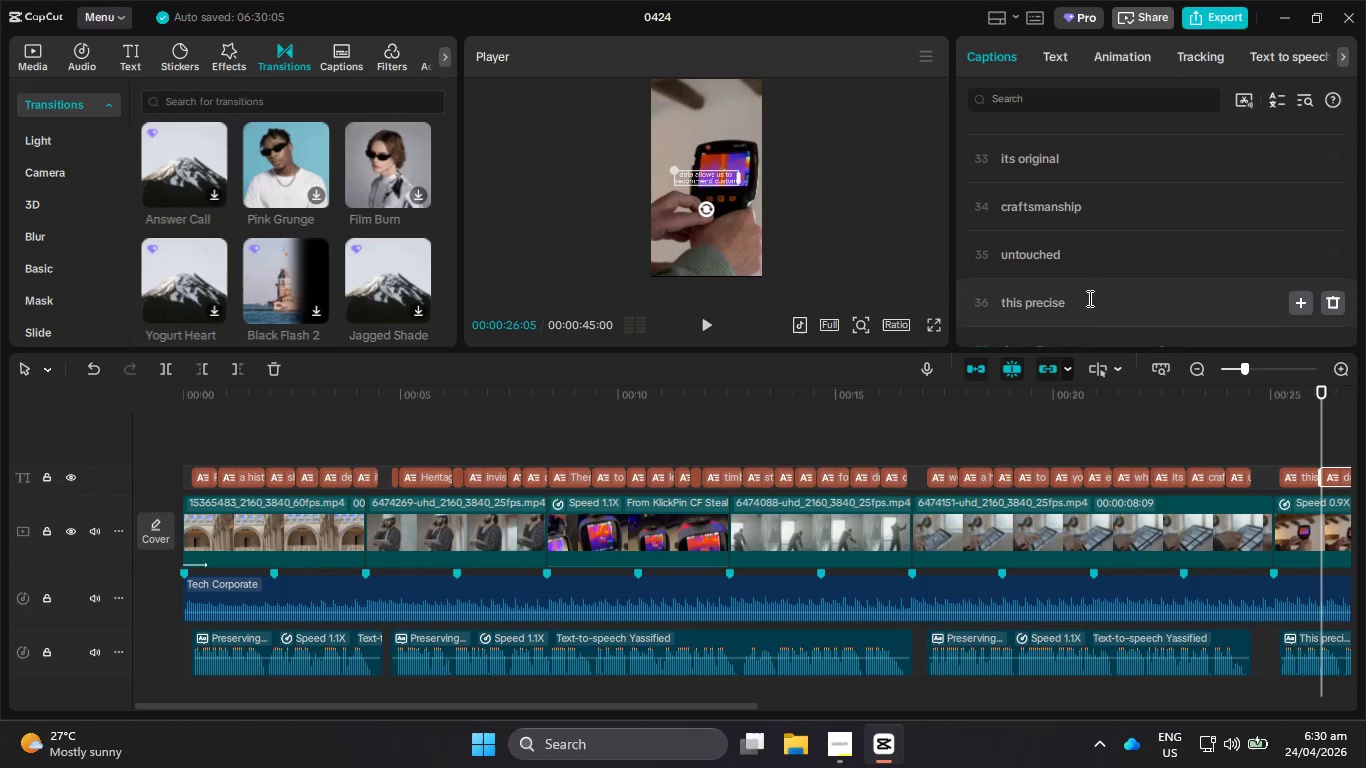 
scroll: coordinate [1088, 298], scroll_direction: down, amount: 2.0
 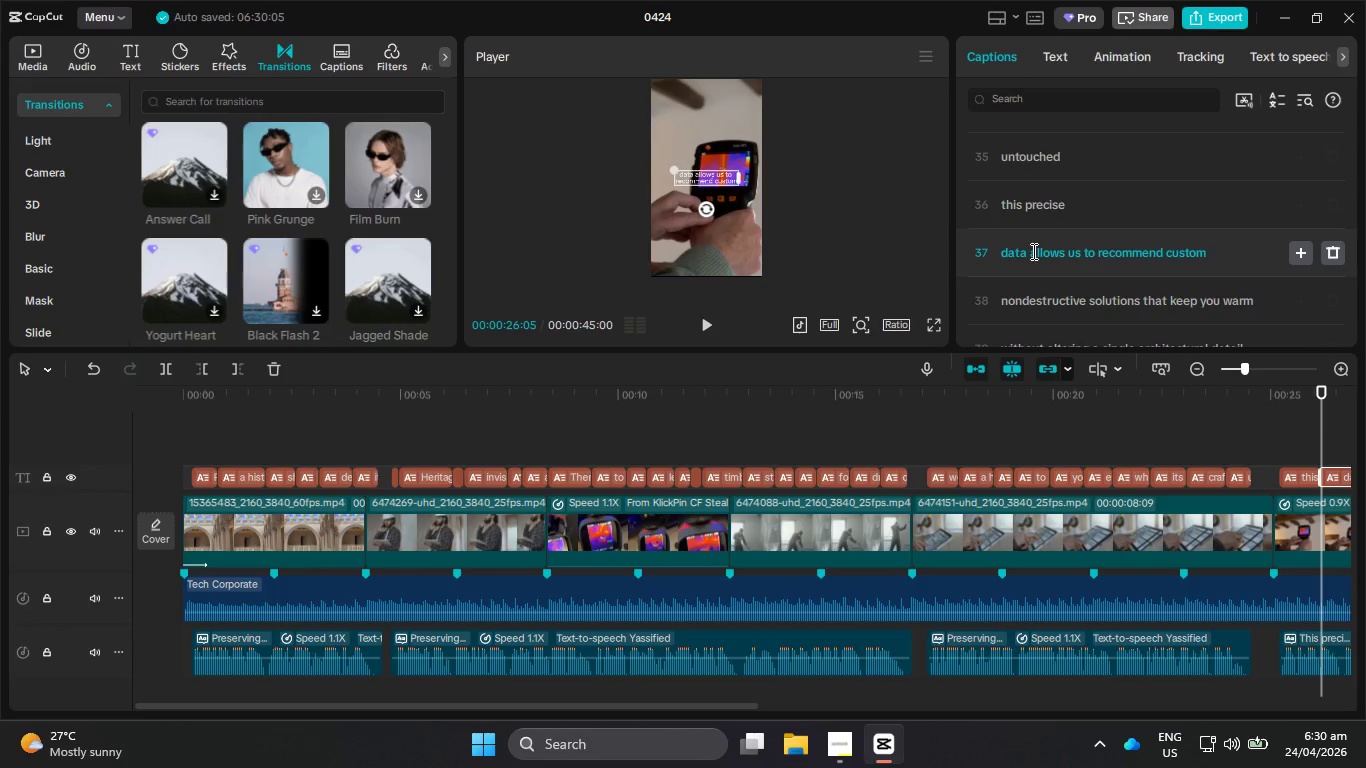 
key(Control+Z)
 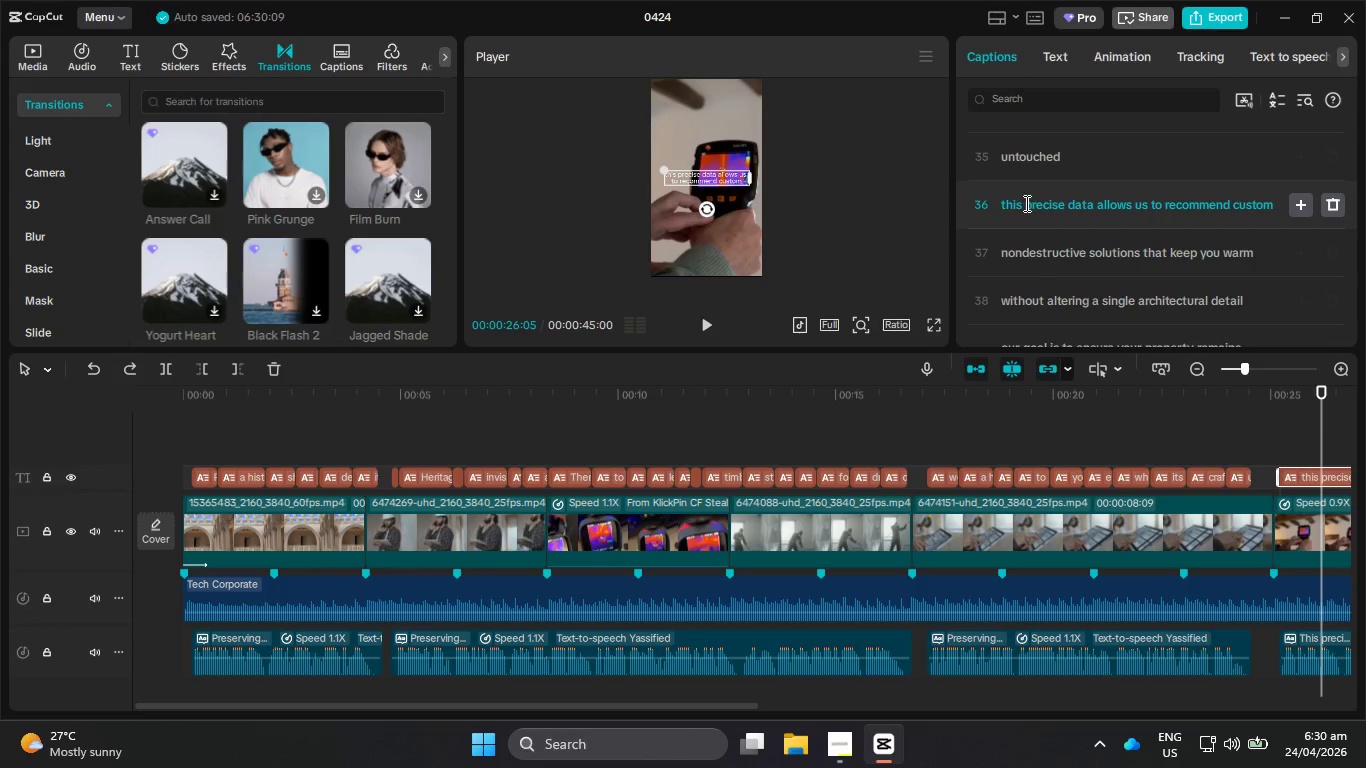 
left_click([1025, 203])
 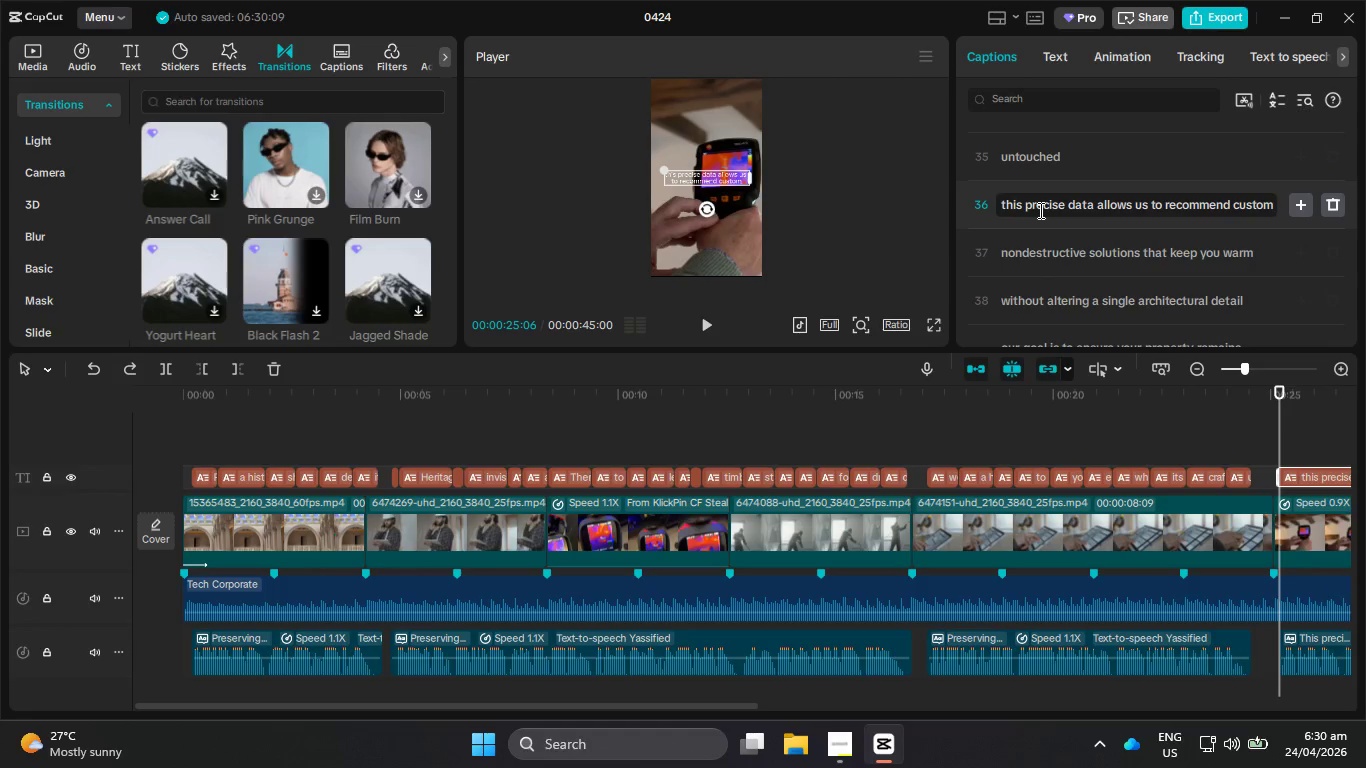 
key(Enter)
 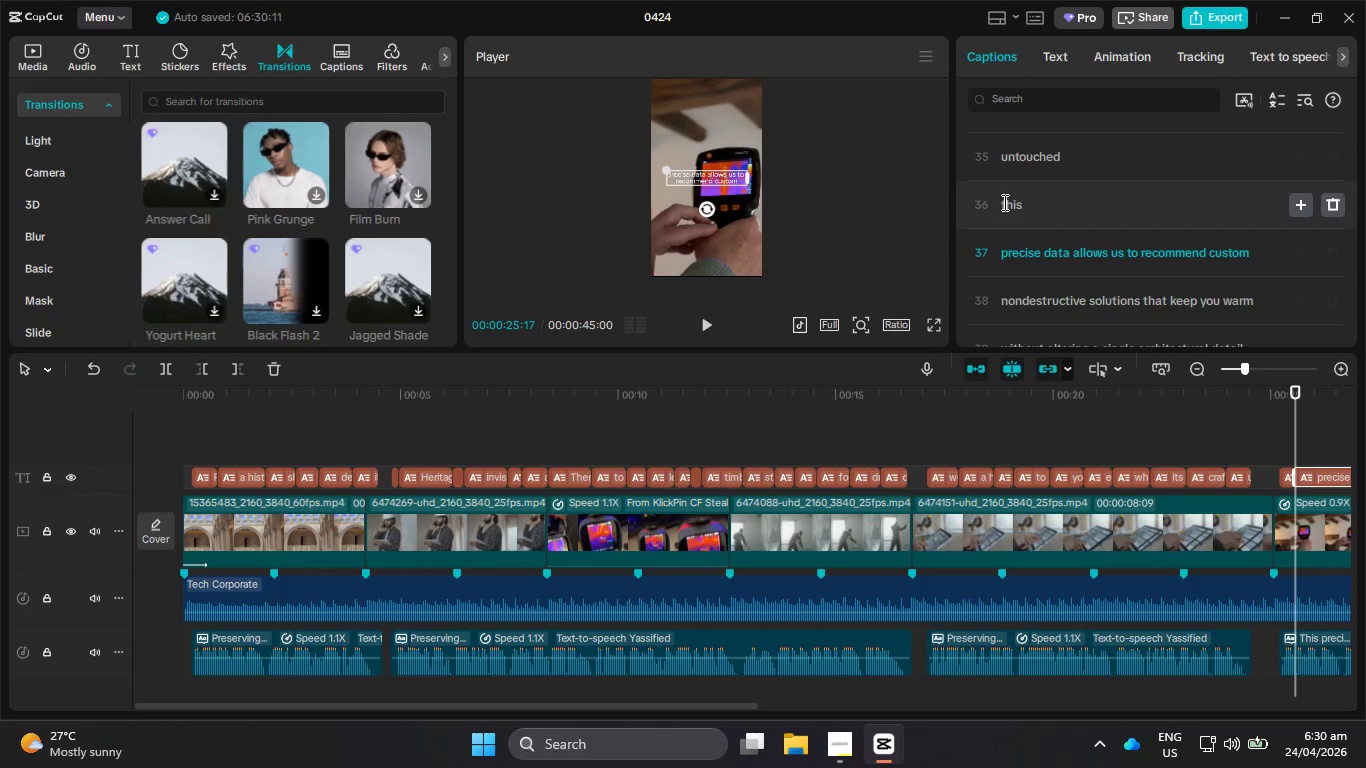 
left_click([1004, 202])
 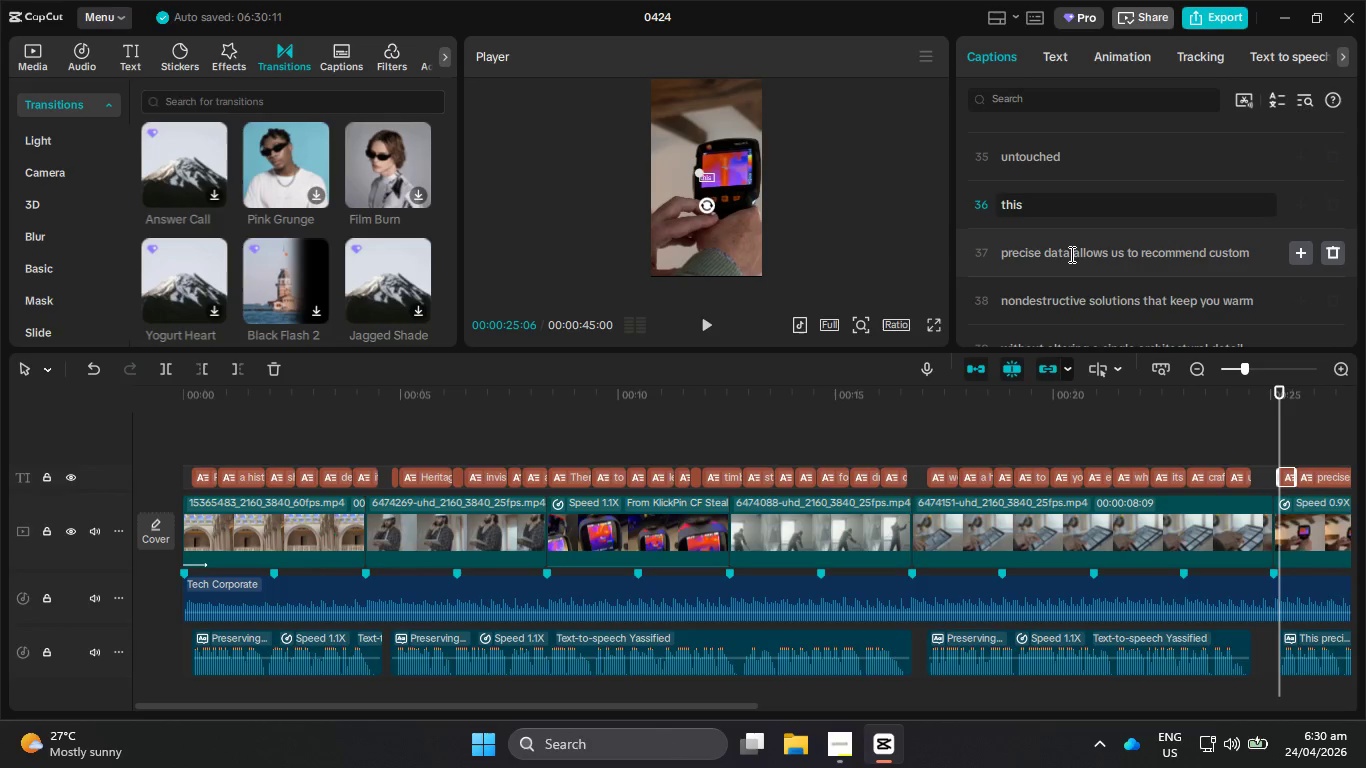 
key(Backspace)
 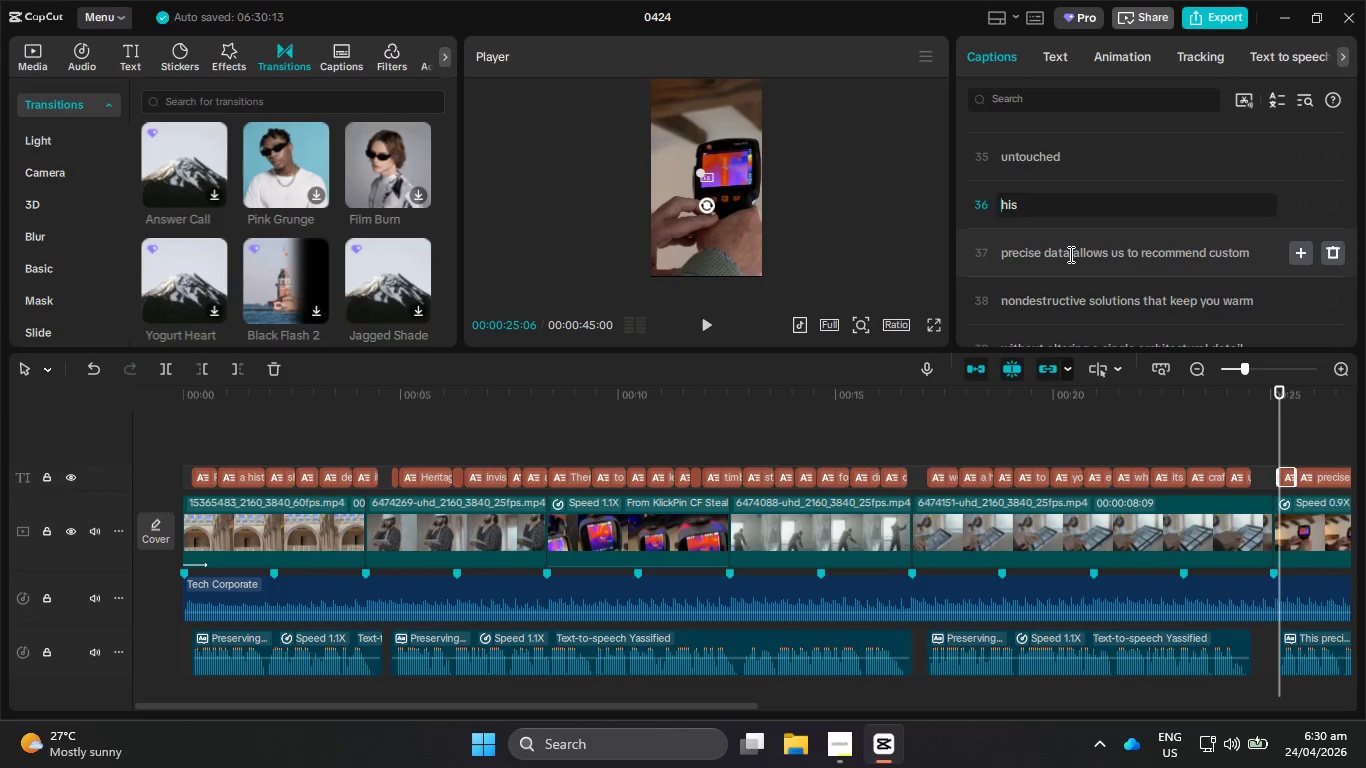 
key(Shift+T)
 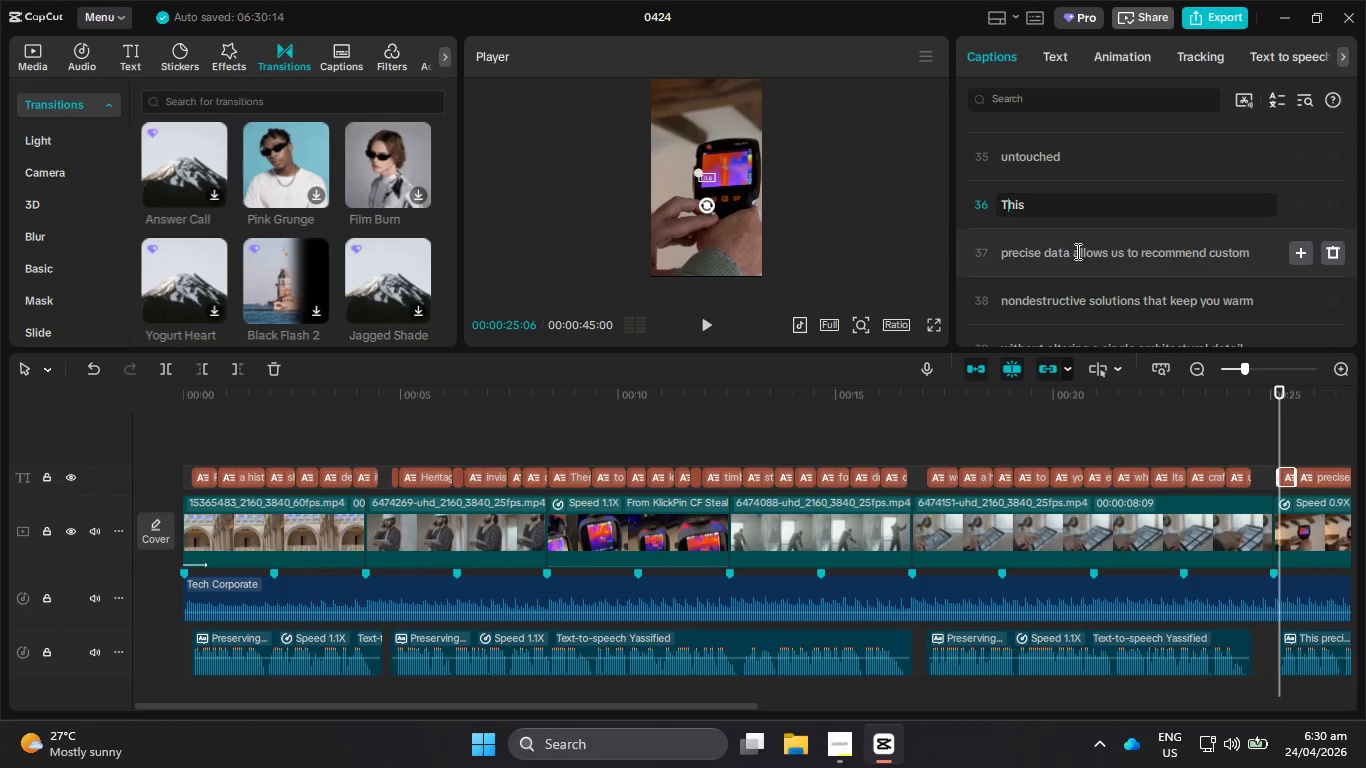 
left_click([1076, 253])
 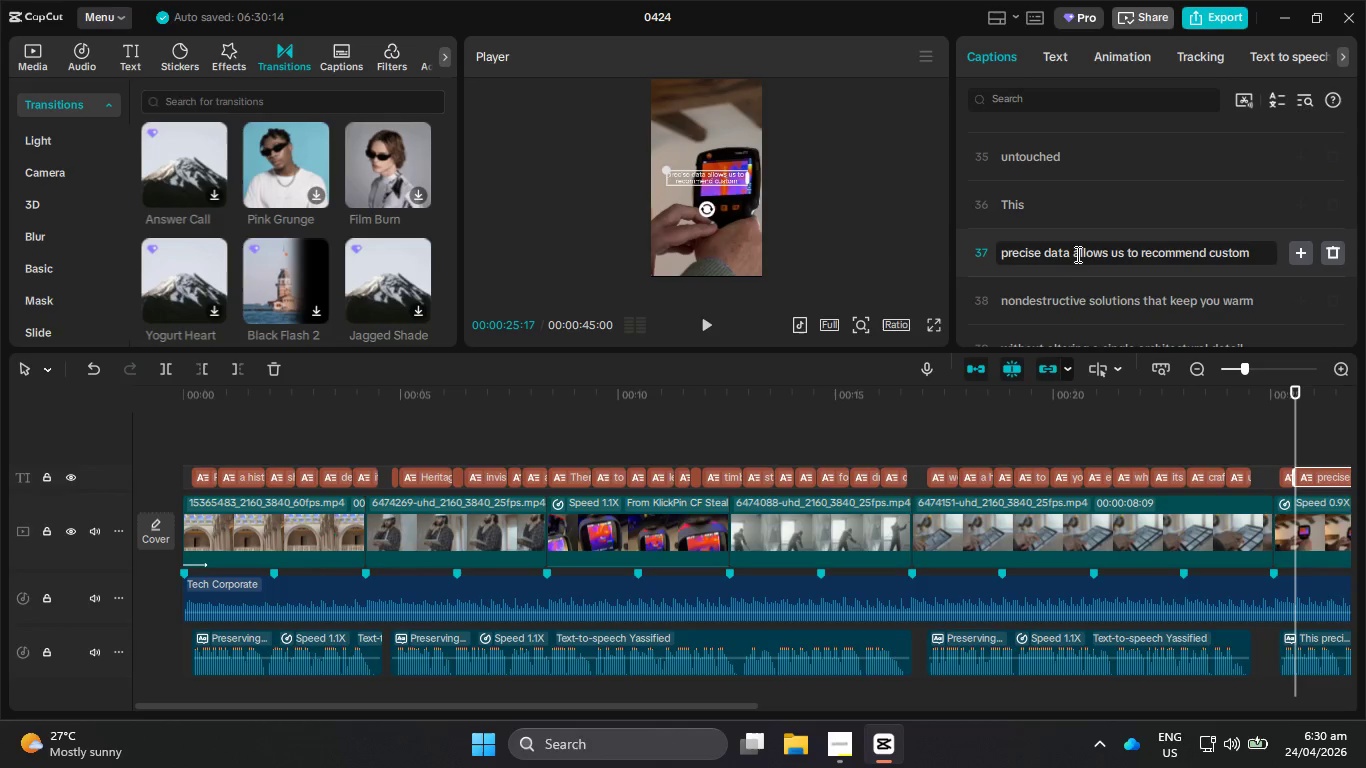 
key(Enter)
 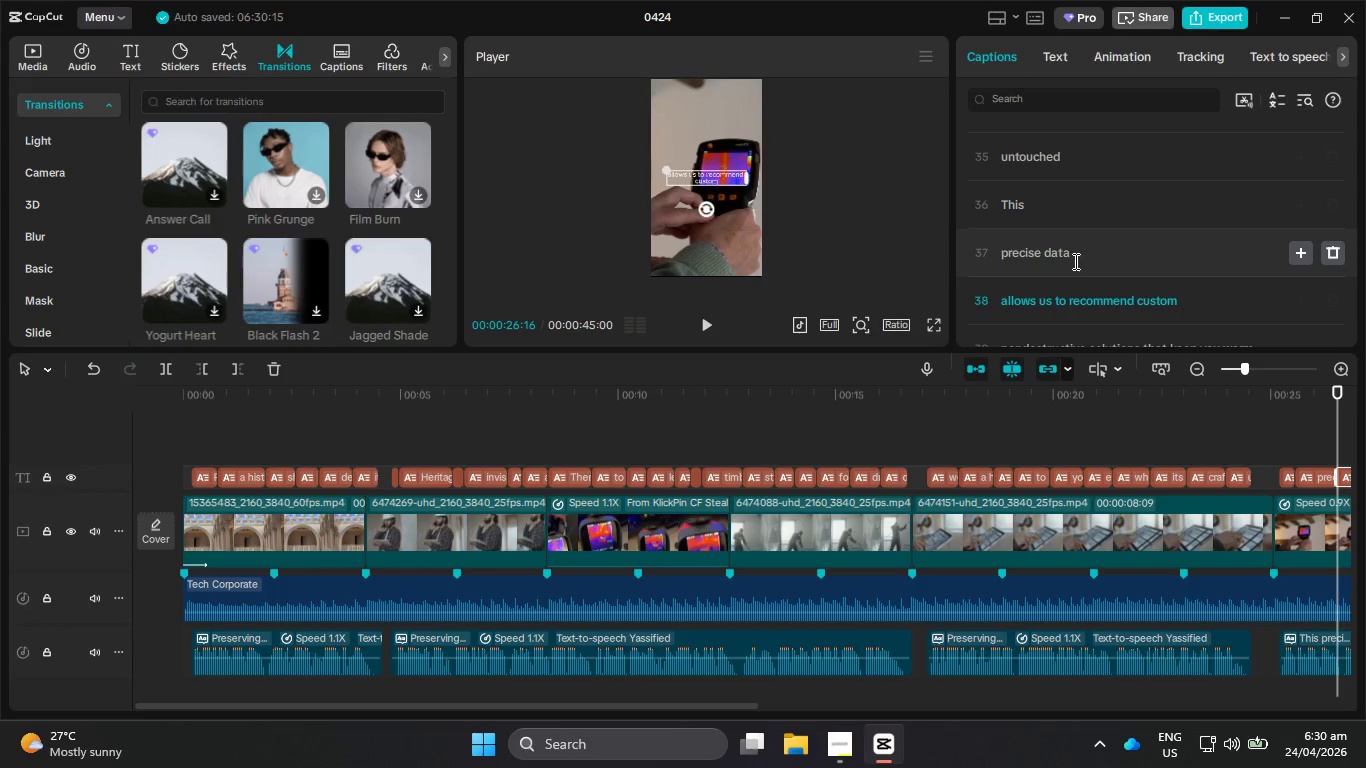 
scroll: coordinate [1074, 262], scroll_direction: down, amount: 2.0
 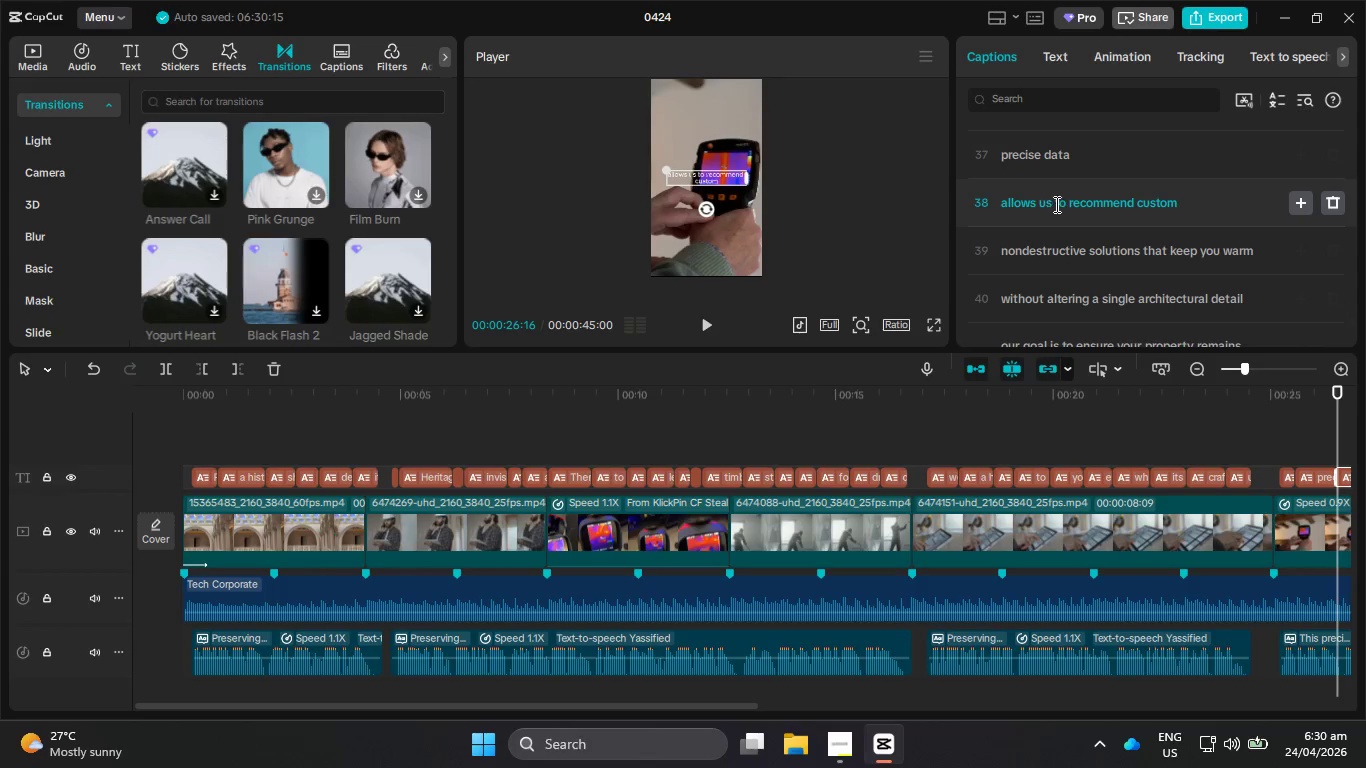 
left_click([1056, 204])
 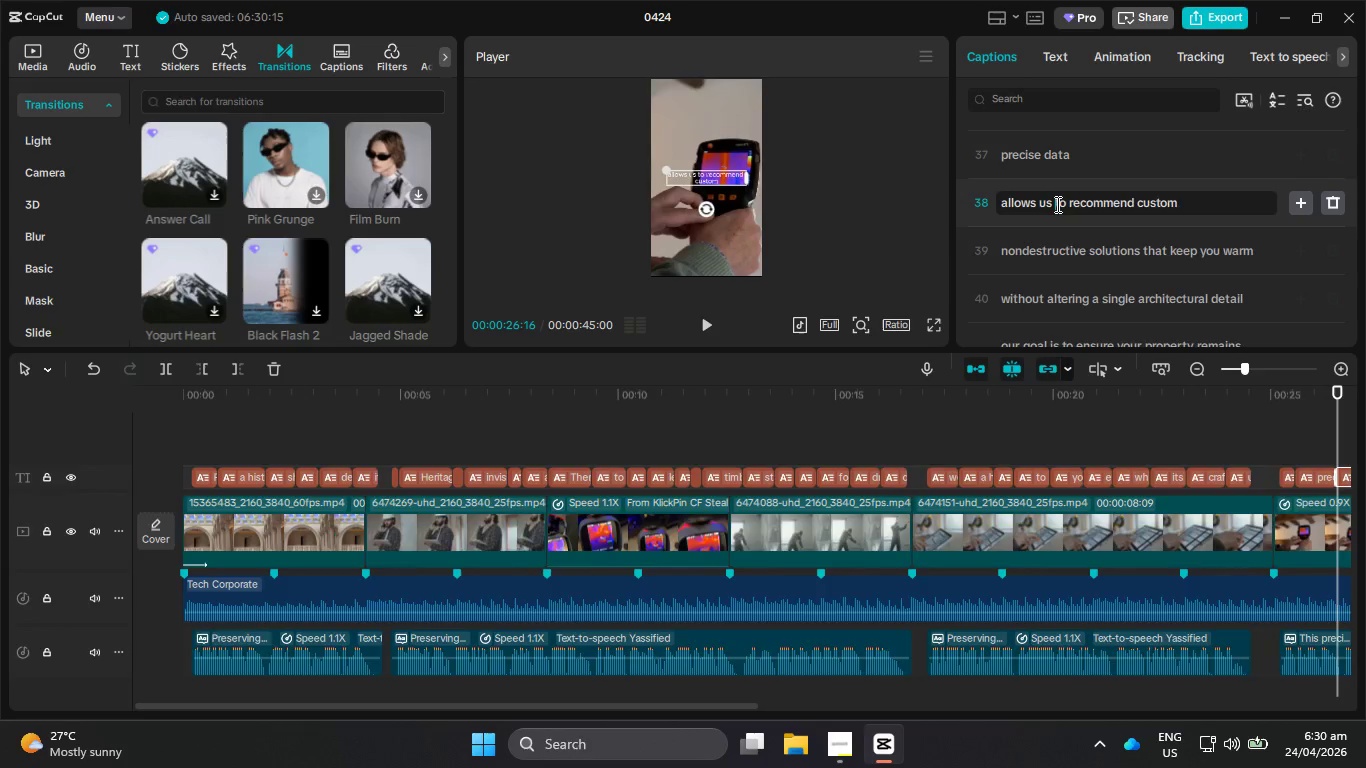 
key(Enter)
 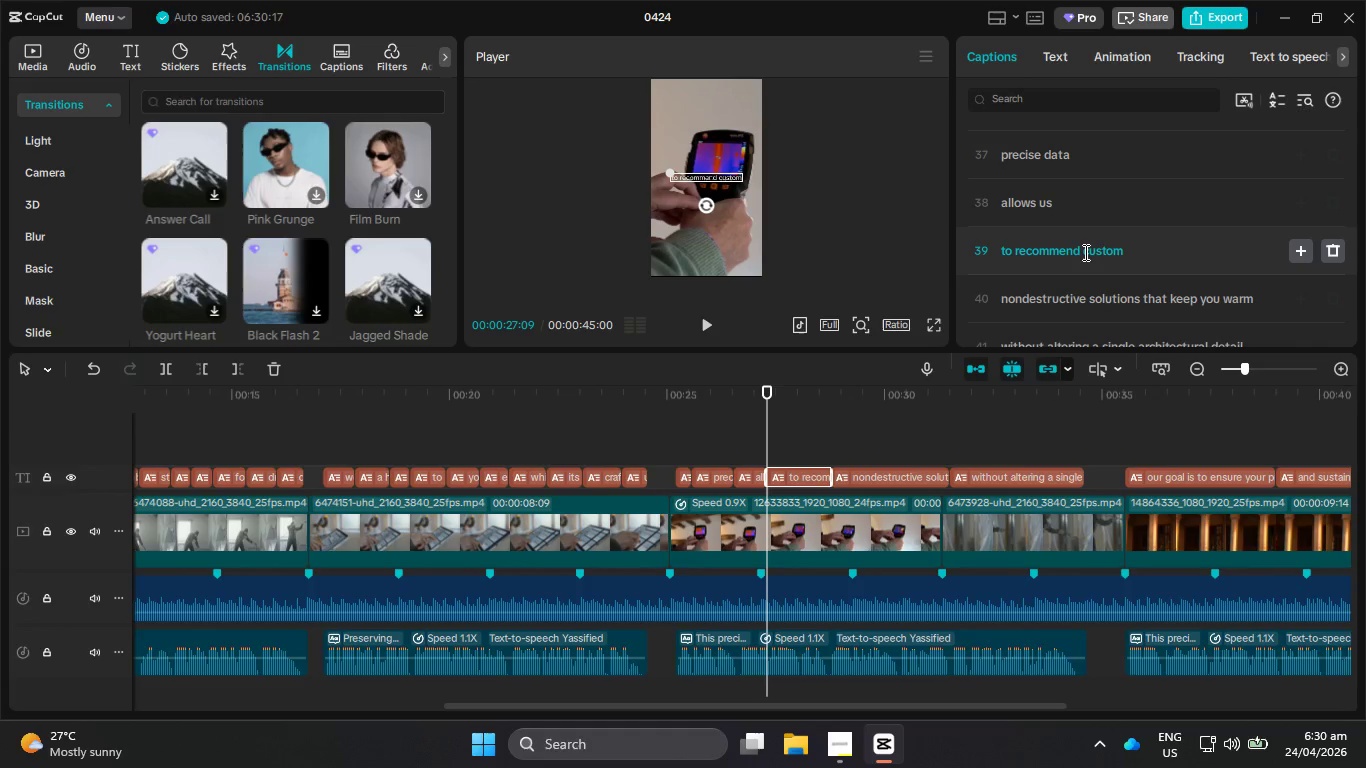 
left_click([1084, 253])
 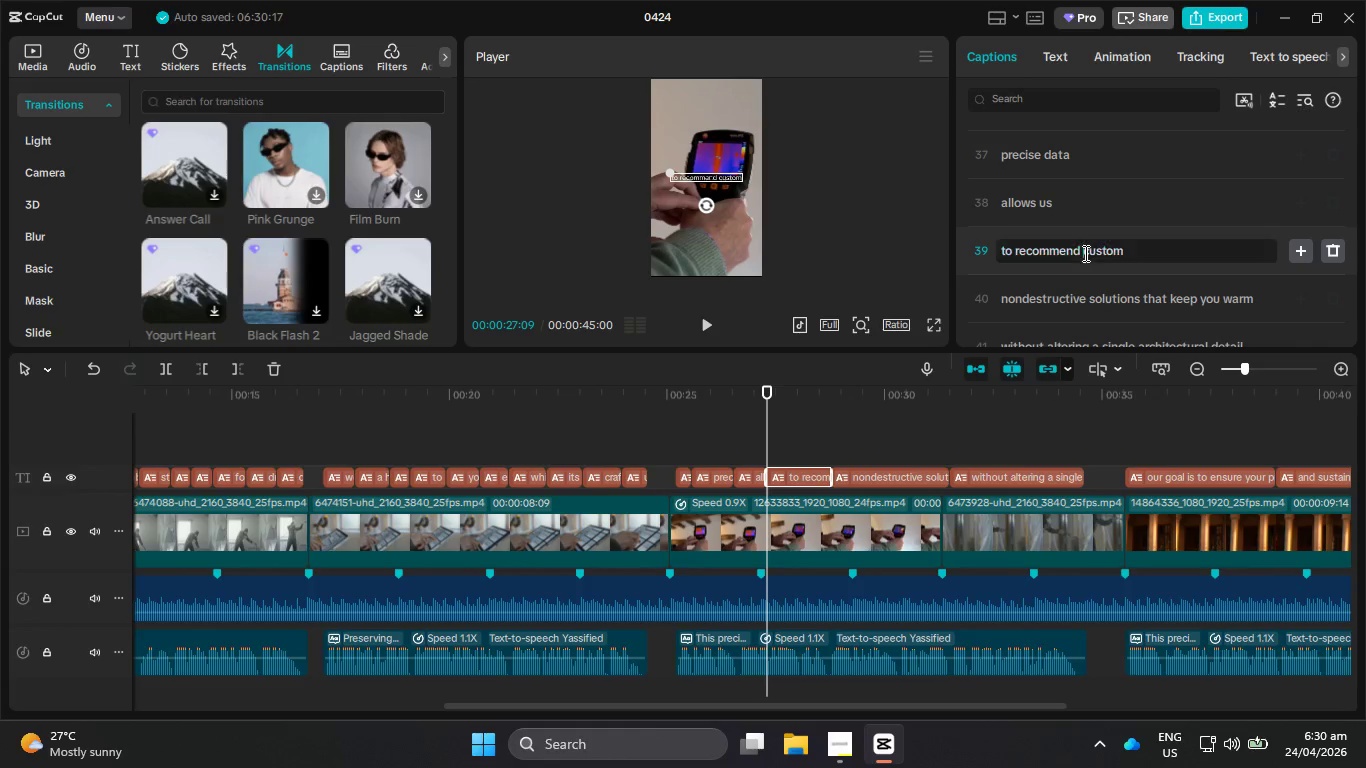 
key(Enter)
 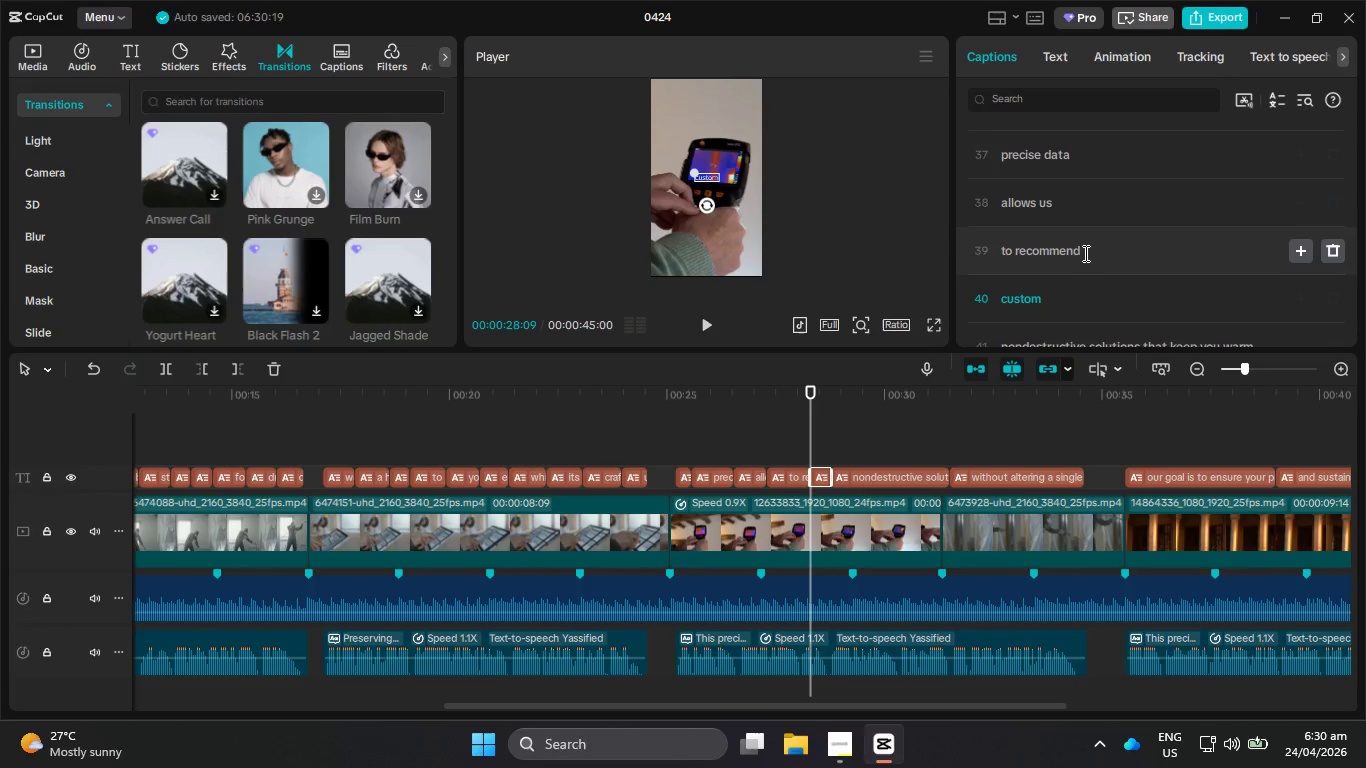 
scroll: coordinate [1084, 253], scroll_direction: down, amount: 2.0
 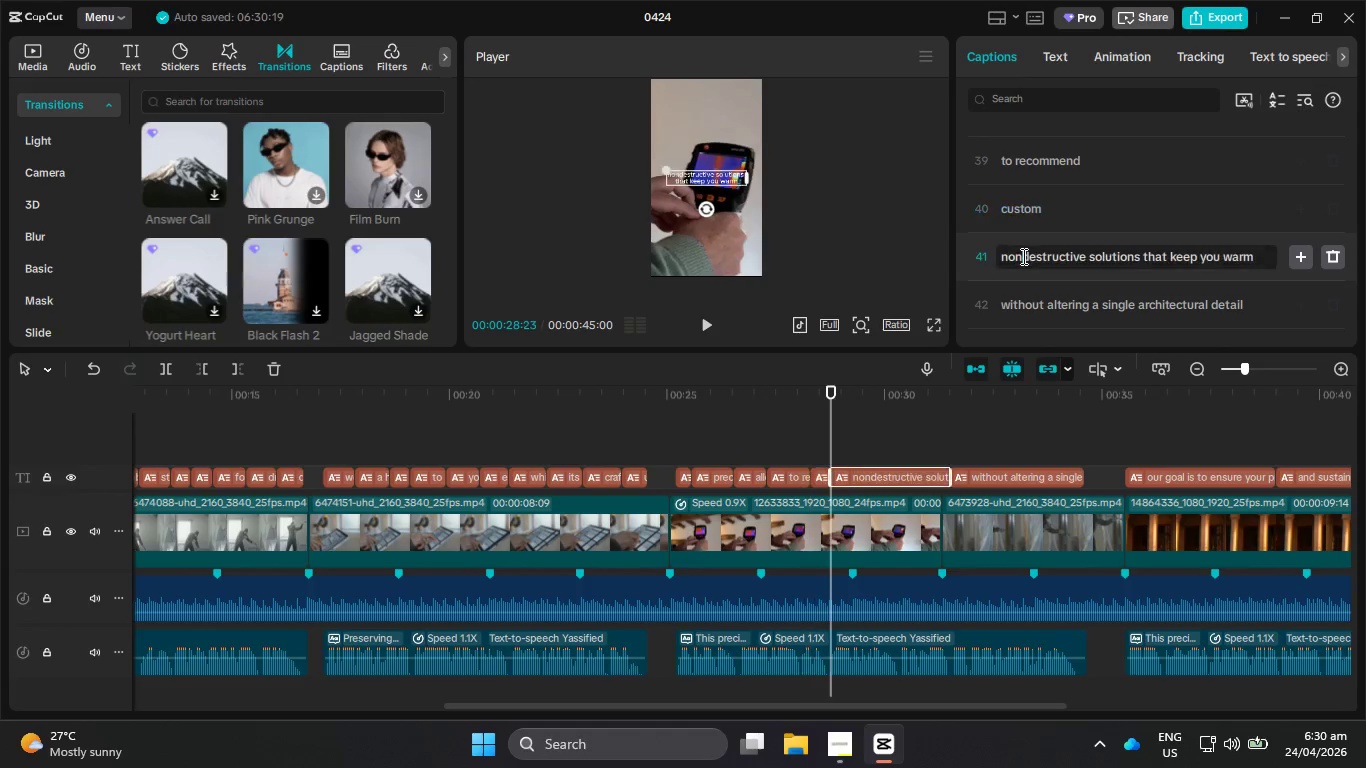 
key(Minus)
 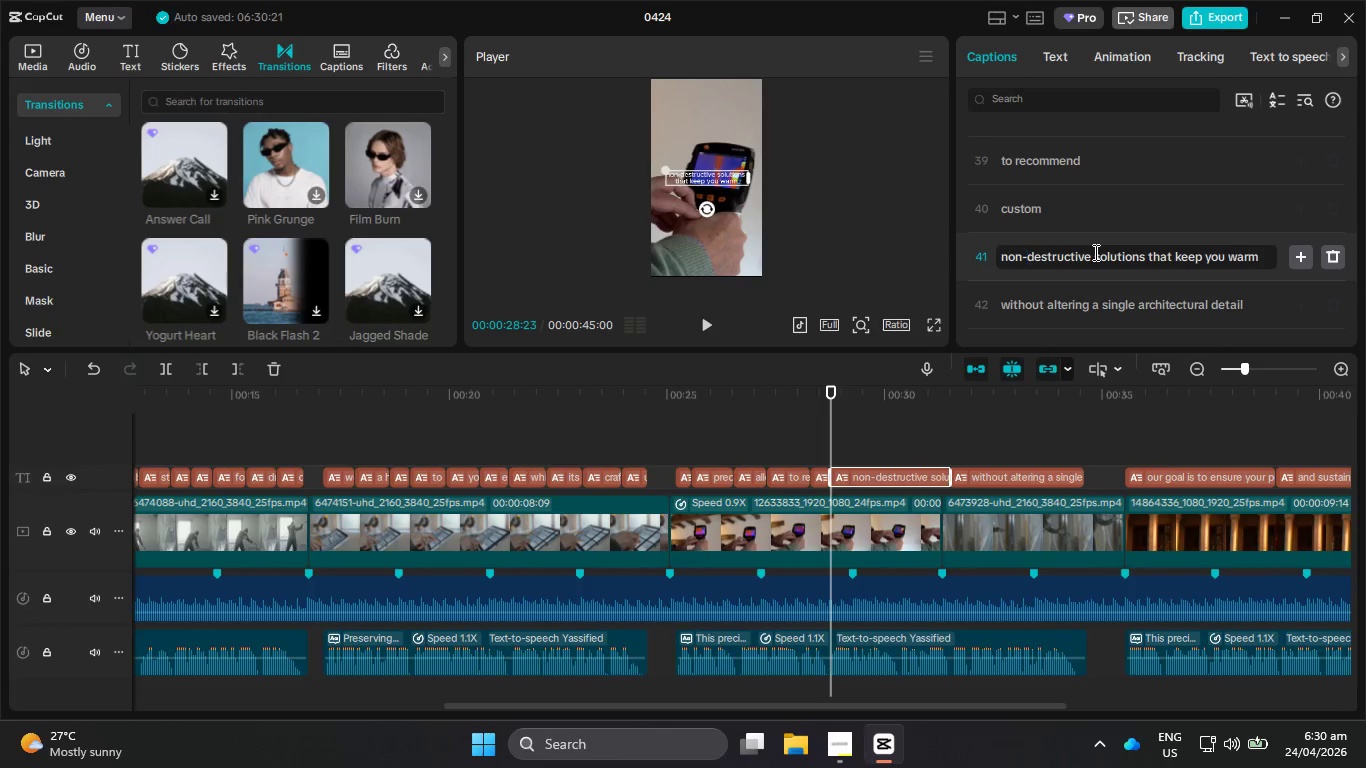 
left_click([1096, 253])
 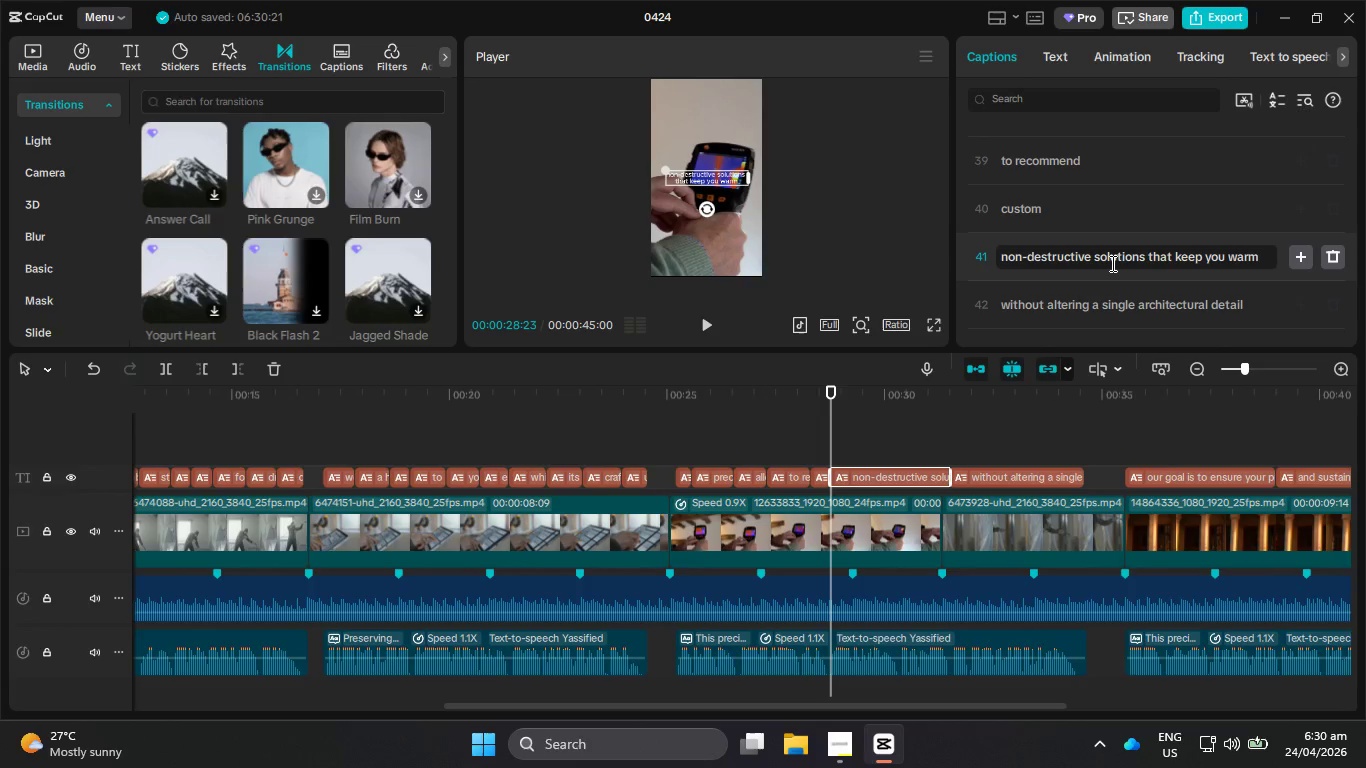 
key(Enter)
 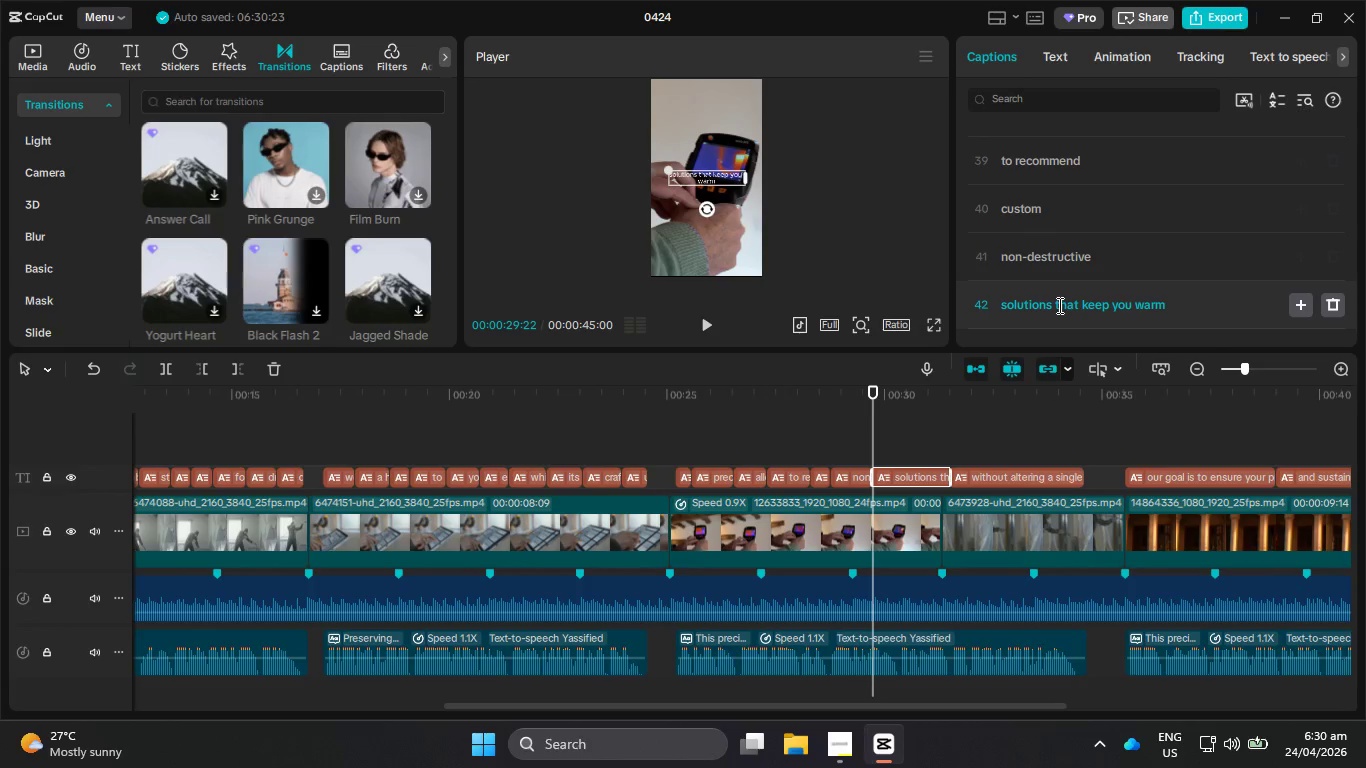 
left_click([1054, 305])
 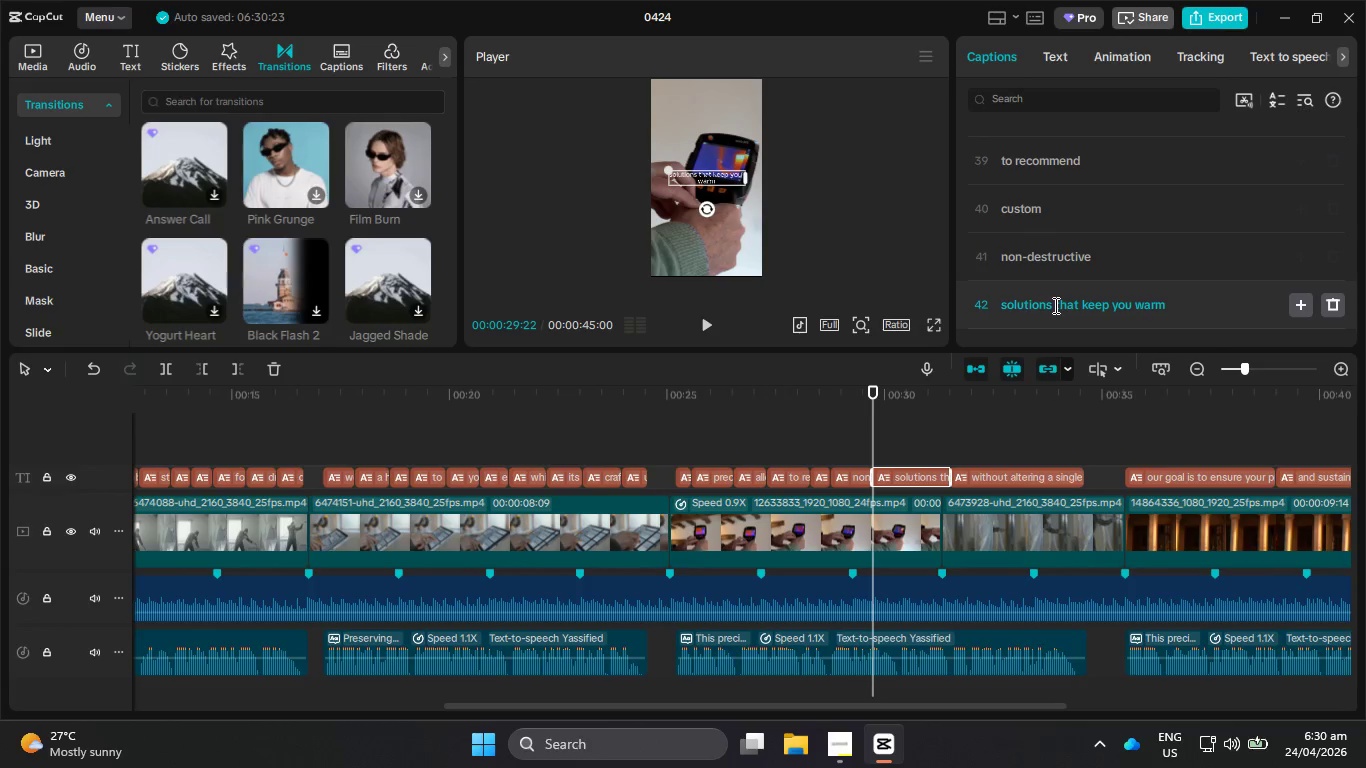 
key(Enter)
 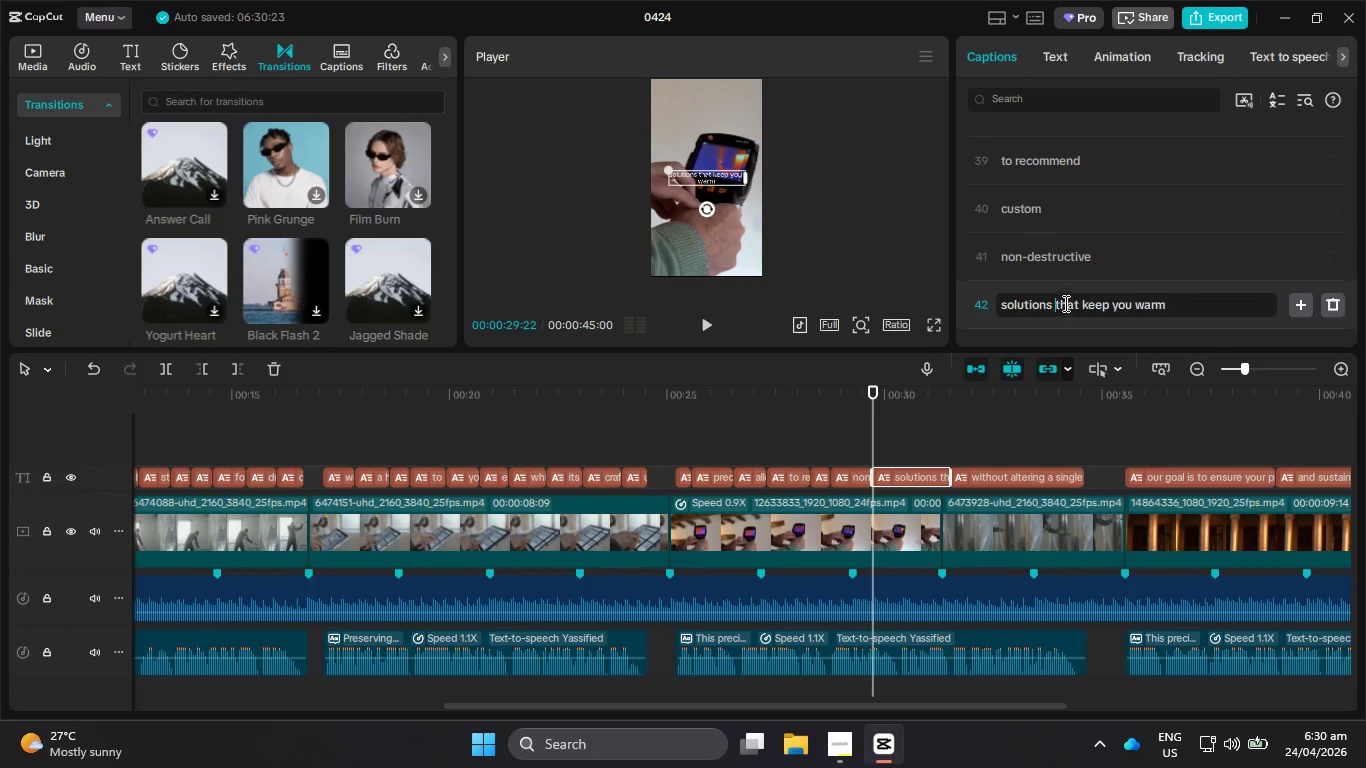 
scroll: coordinate [1064, 303], scroll_direction: down, amount: 2.0
 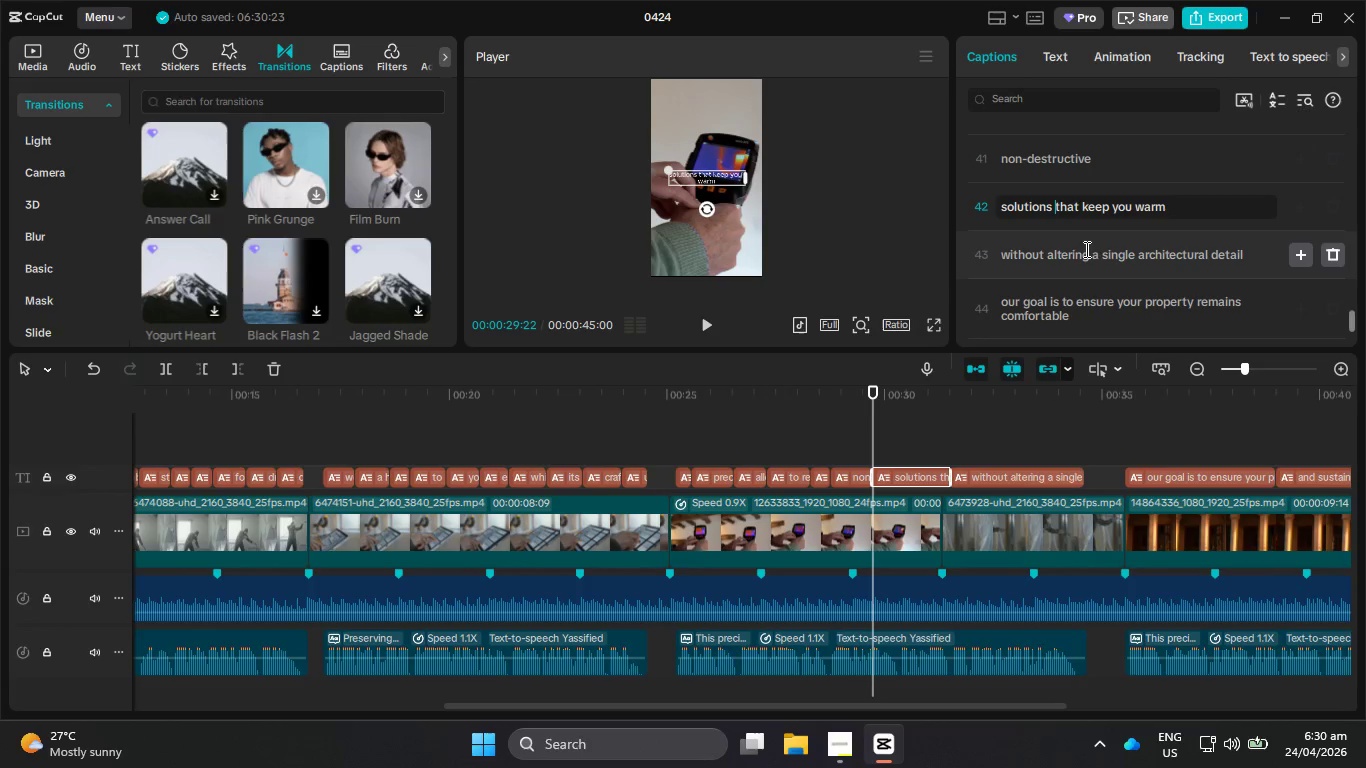 
key(Enter)
 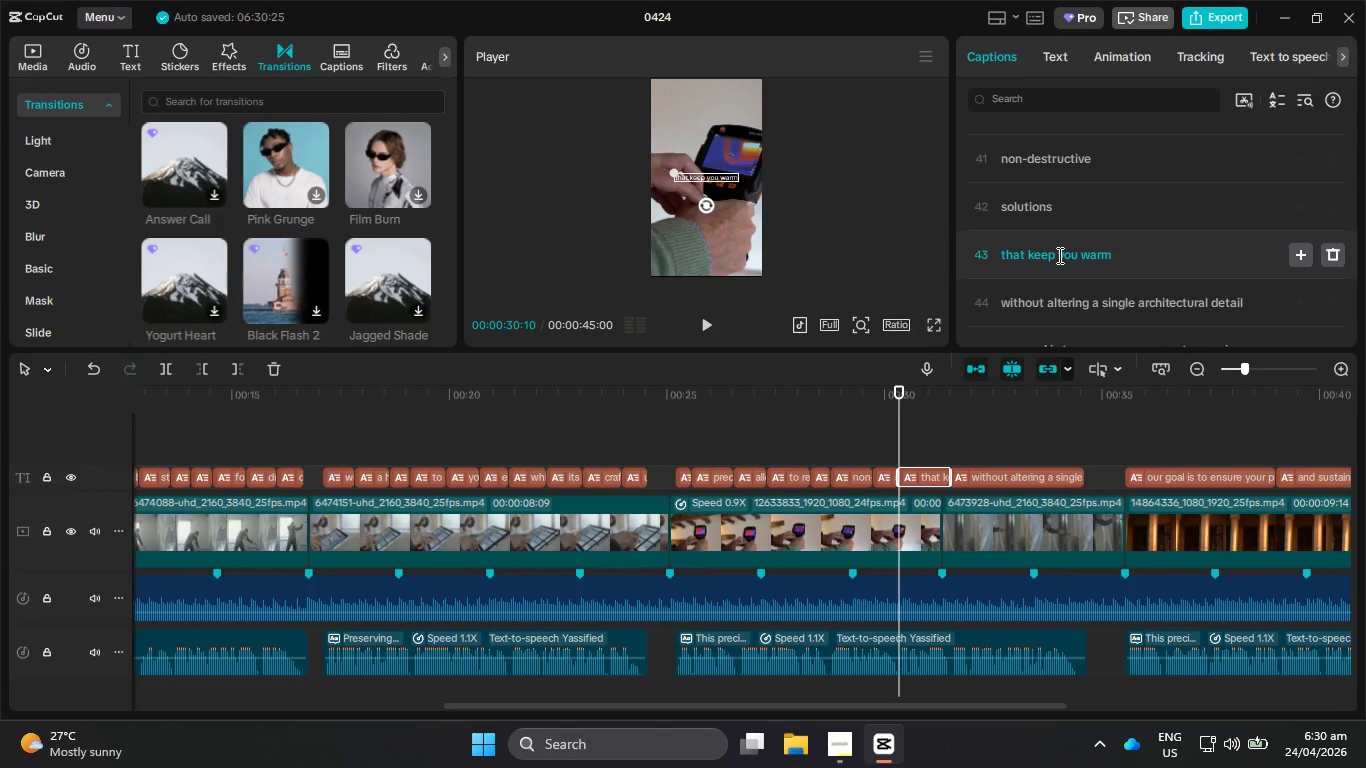 
left_click([1061, 255])
 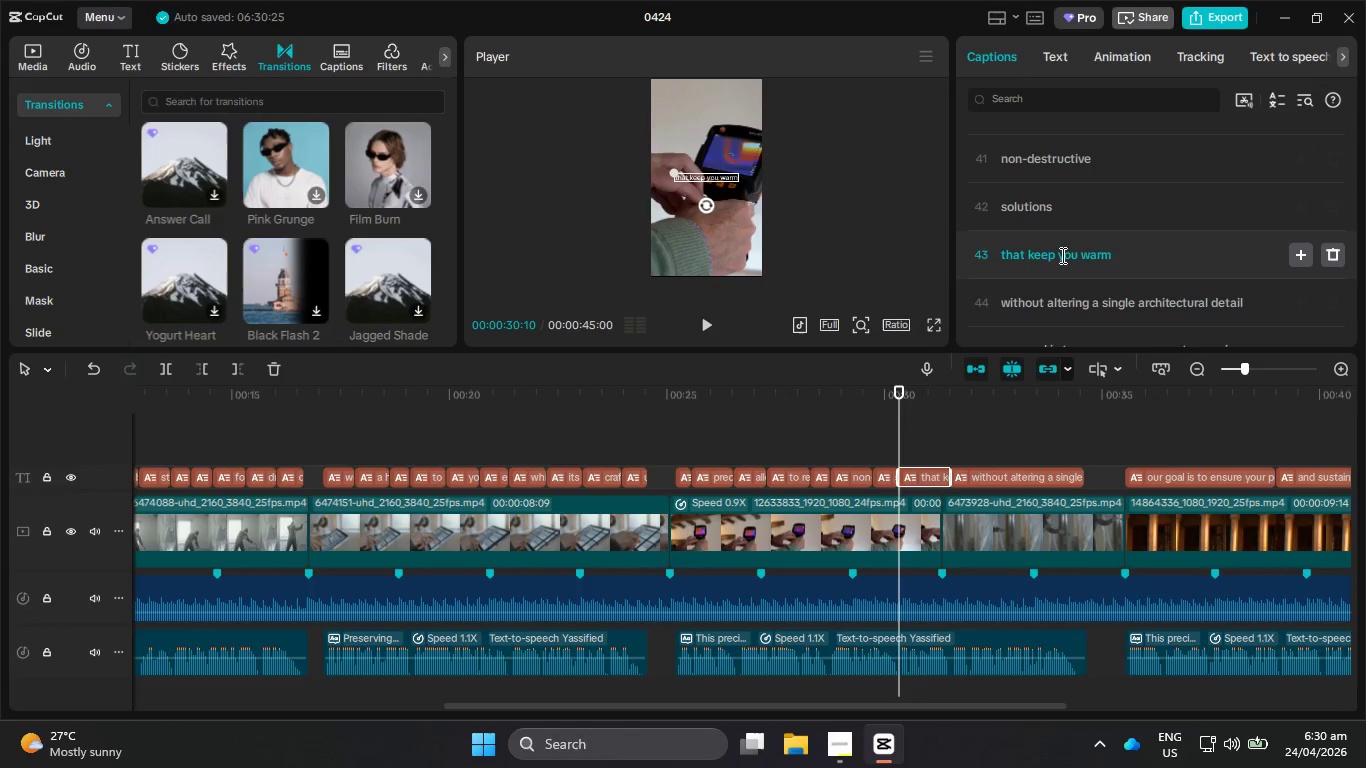 
key(Enter)
 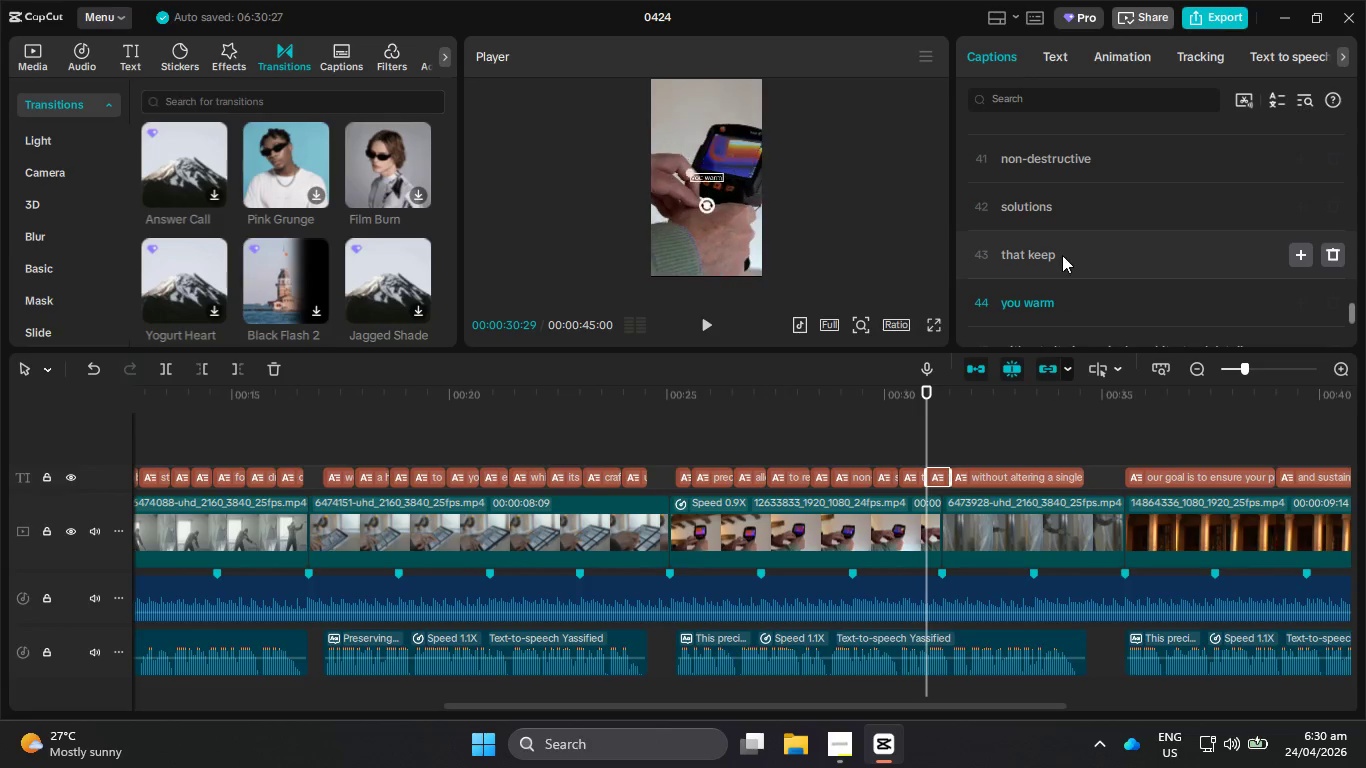 
scroll: coordinate [1062, 255], scroll_direction: down, amount: 2.0
 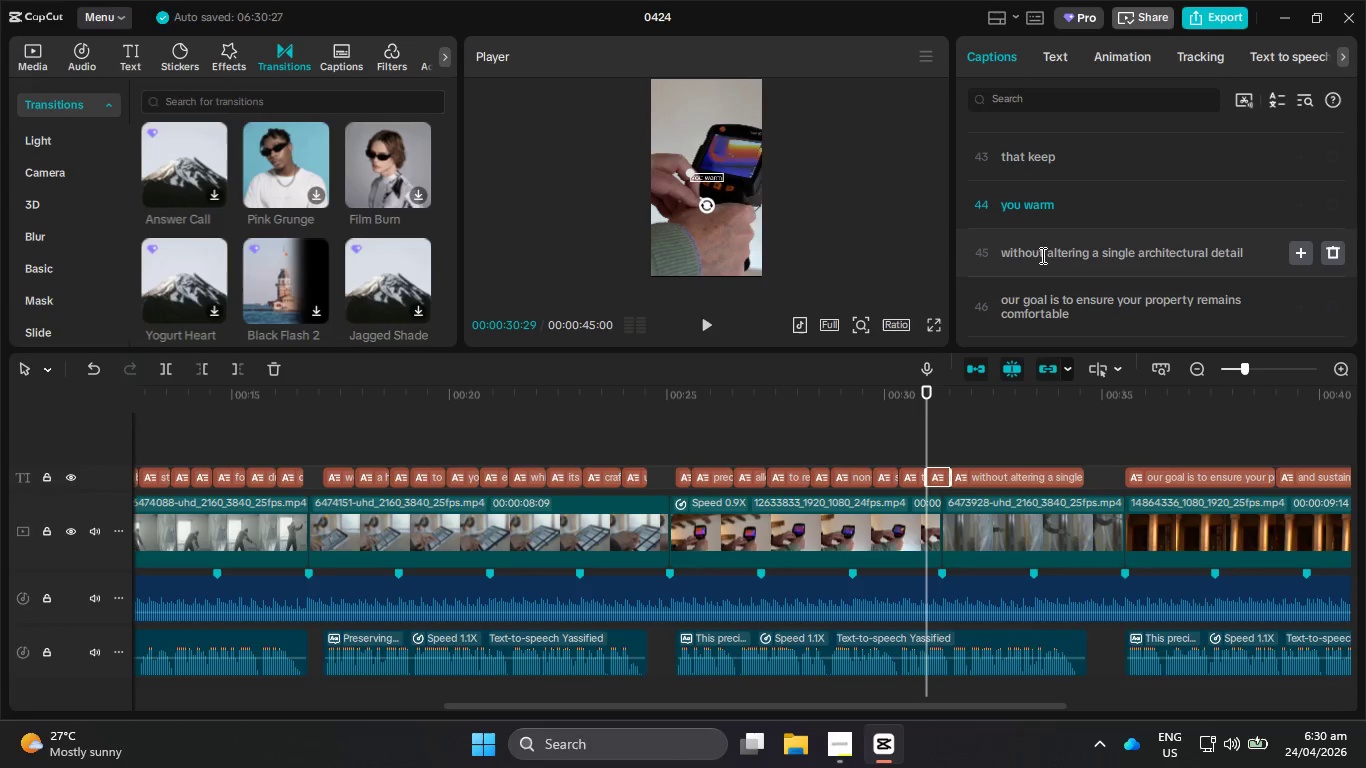 
left_click([1049, 255])
 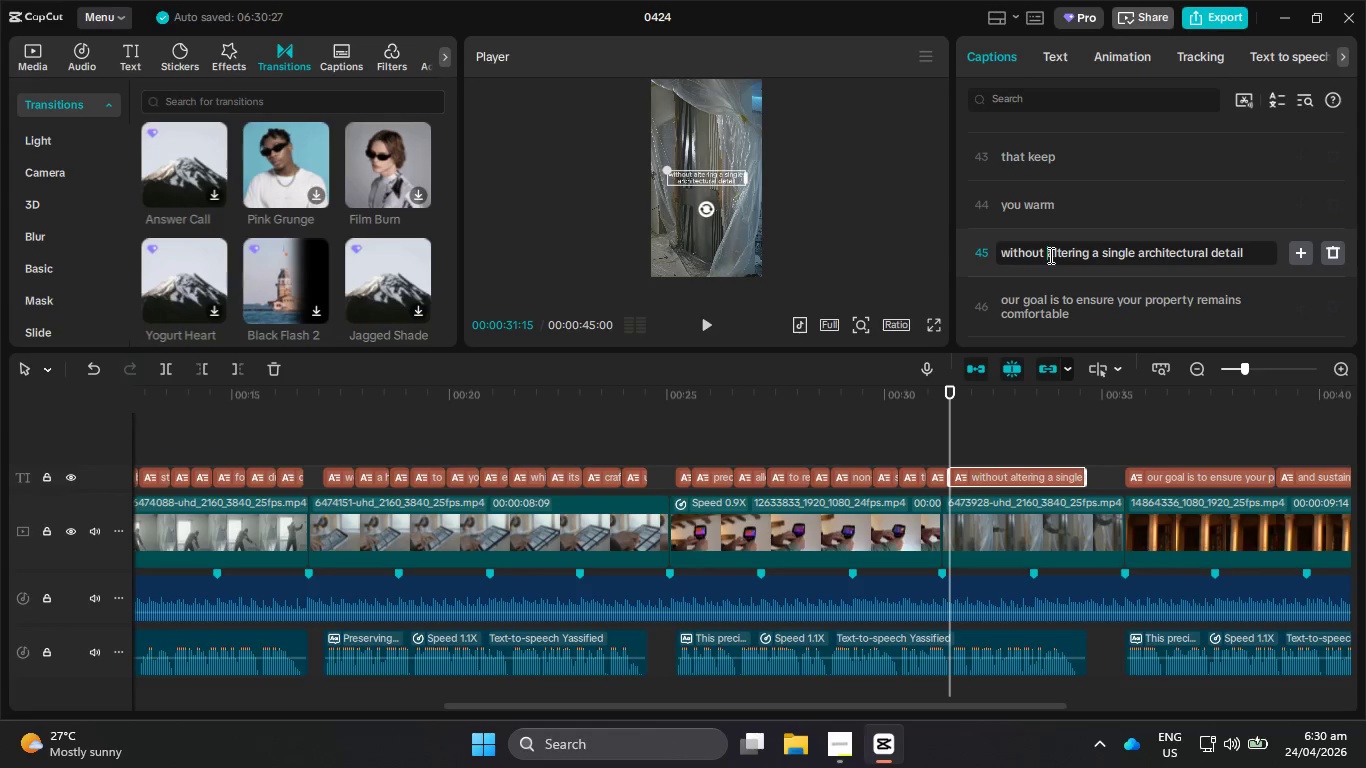 
key(Enter)
 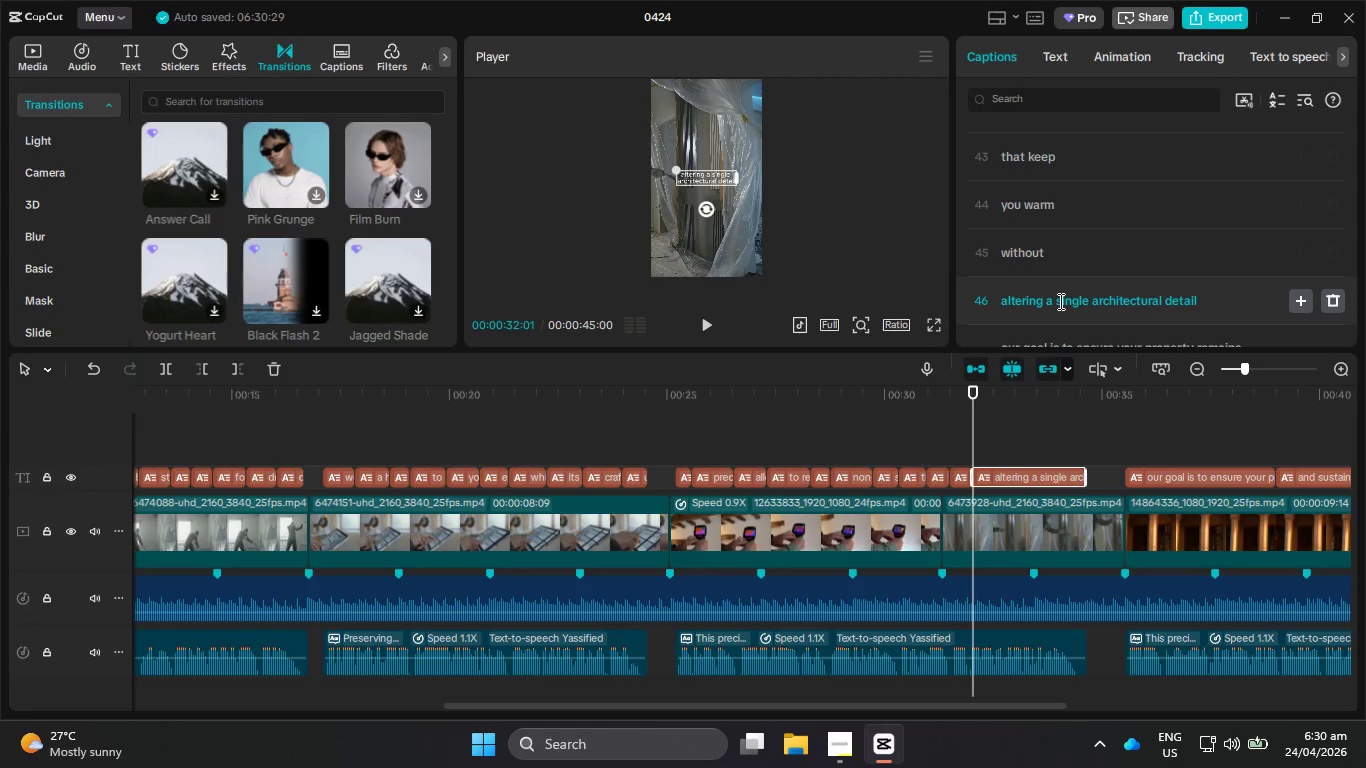 
left_click([1056, 302])
 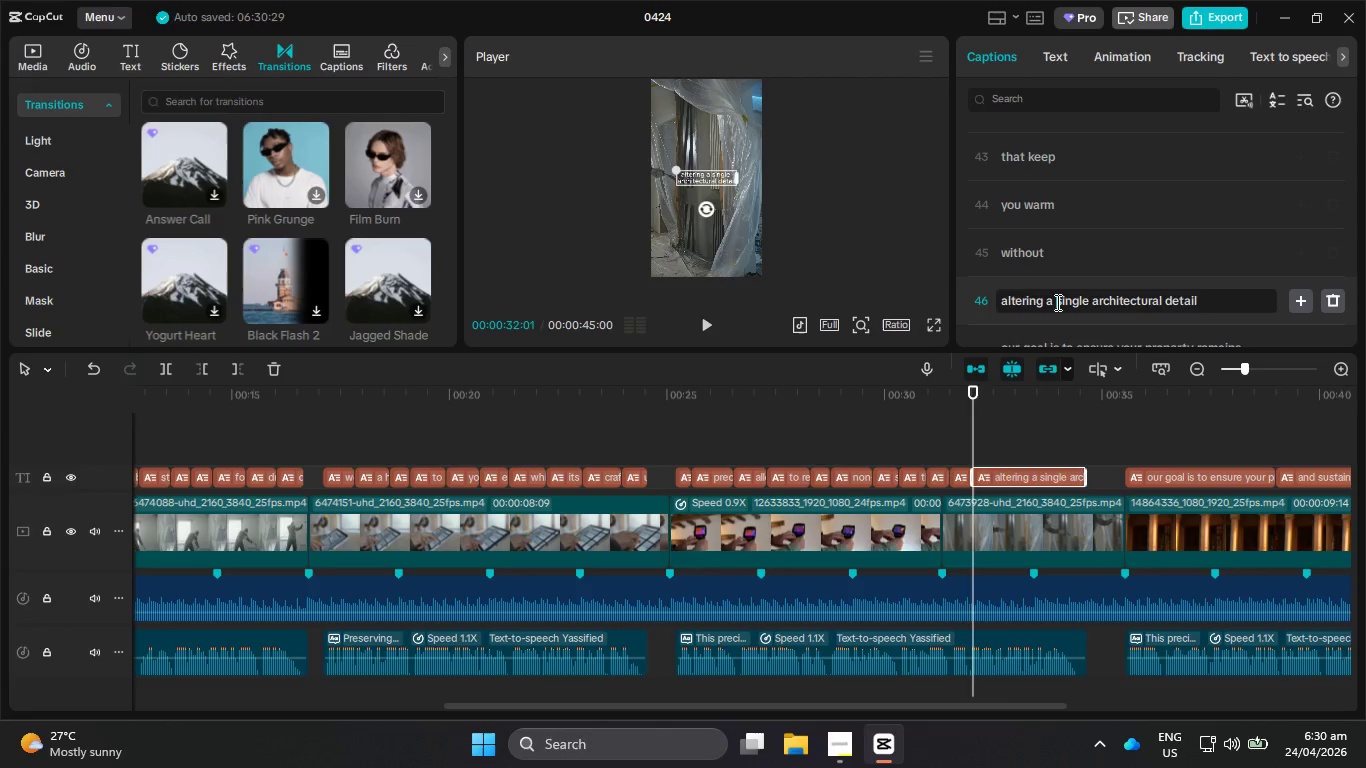 
key(Enter)
 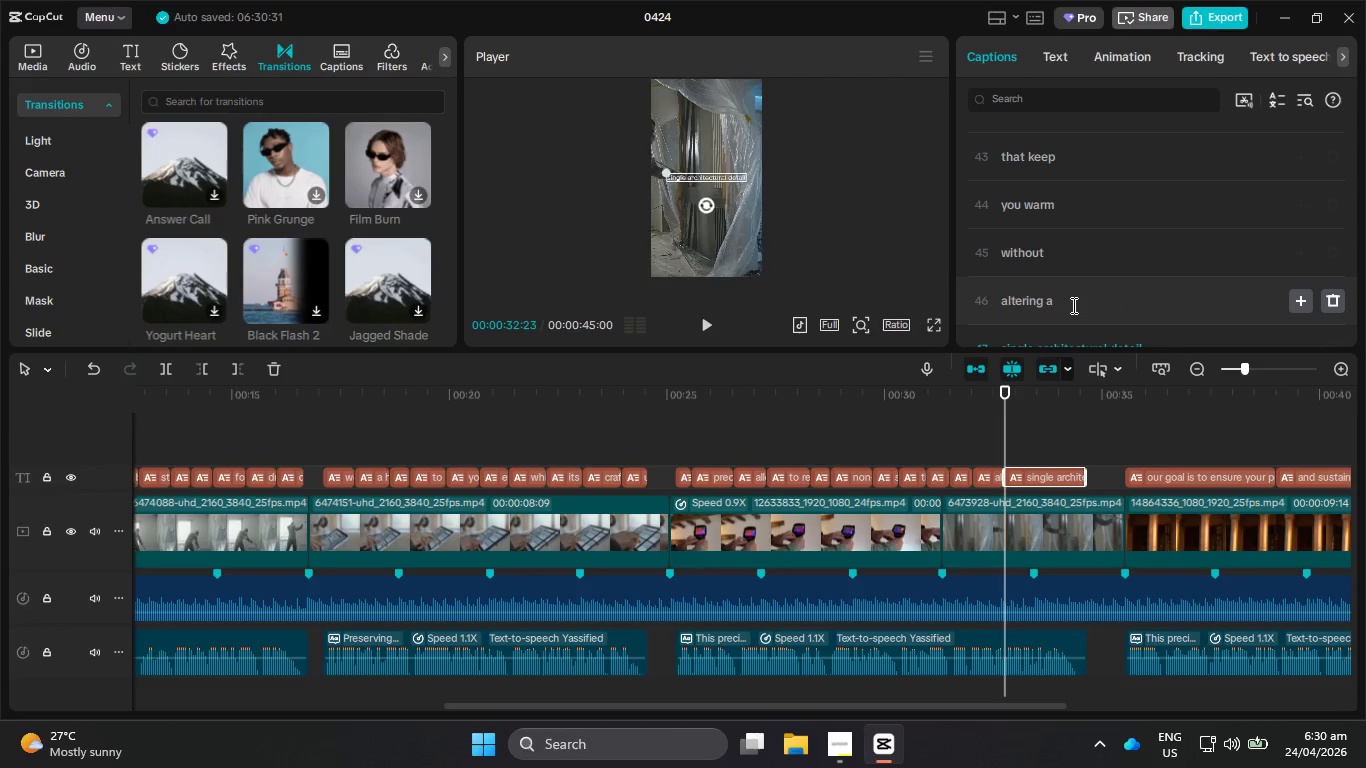 
scroll: coordinate [1073, 306], scroll_direction: down, amount: 2.0
 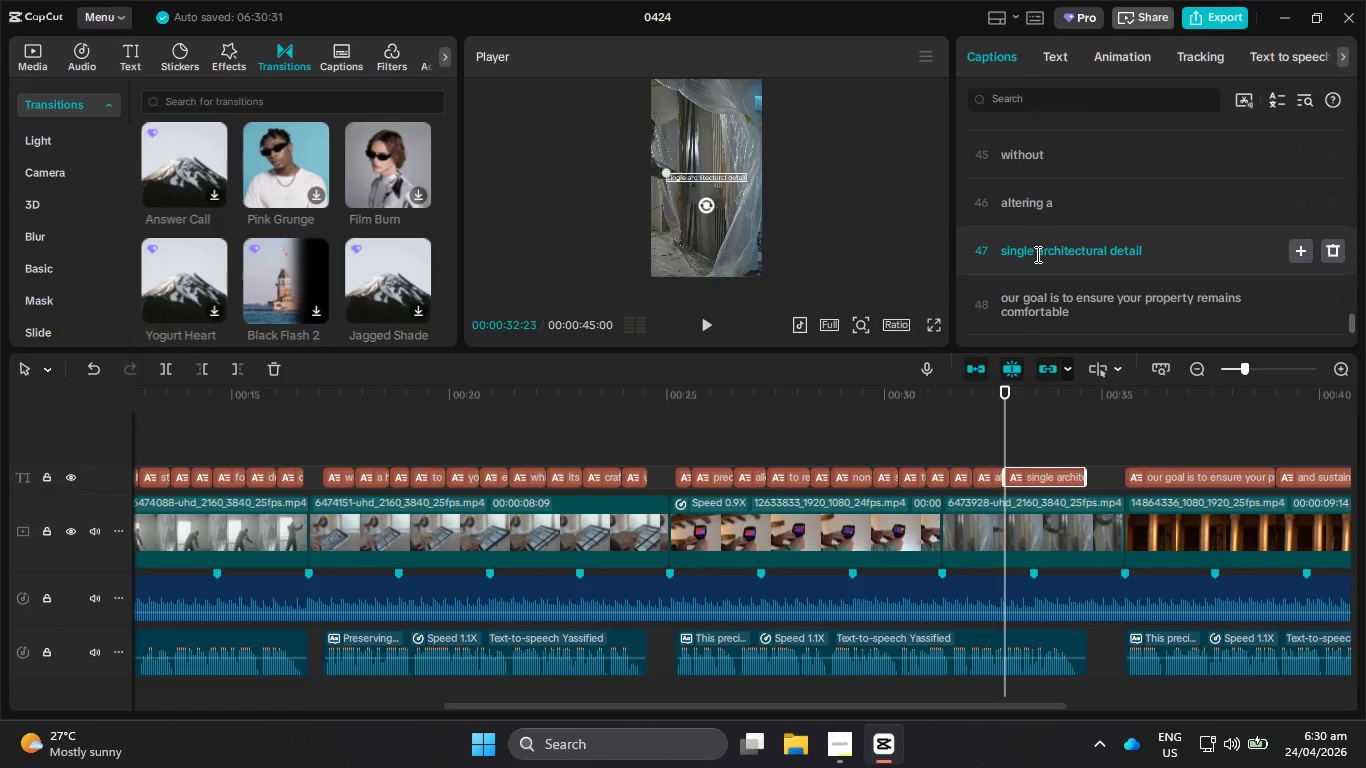 
left_click([1036, 251])
 